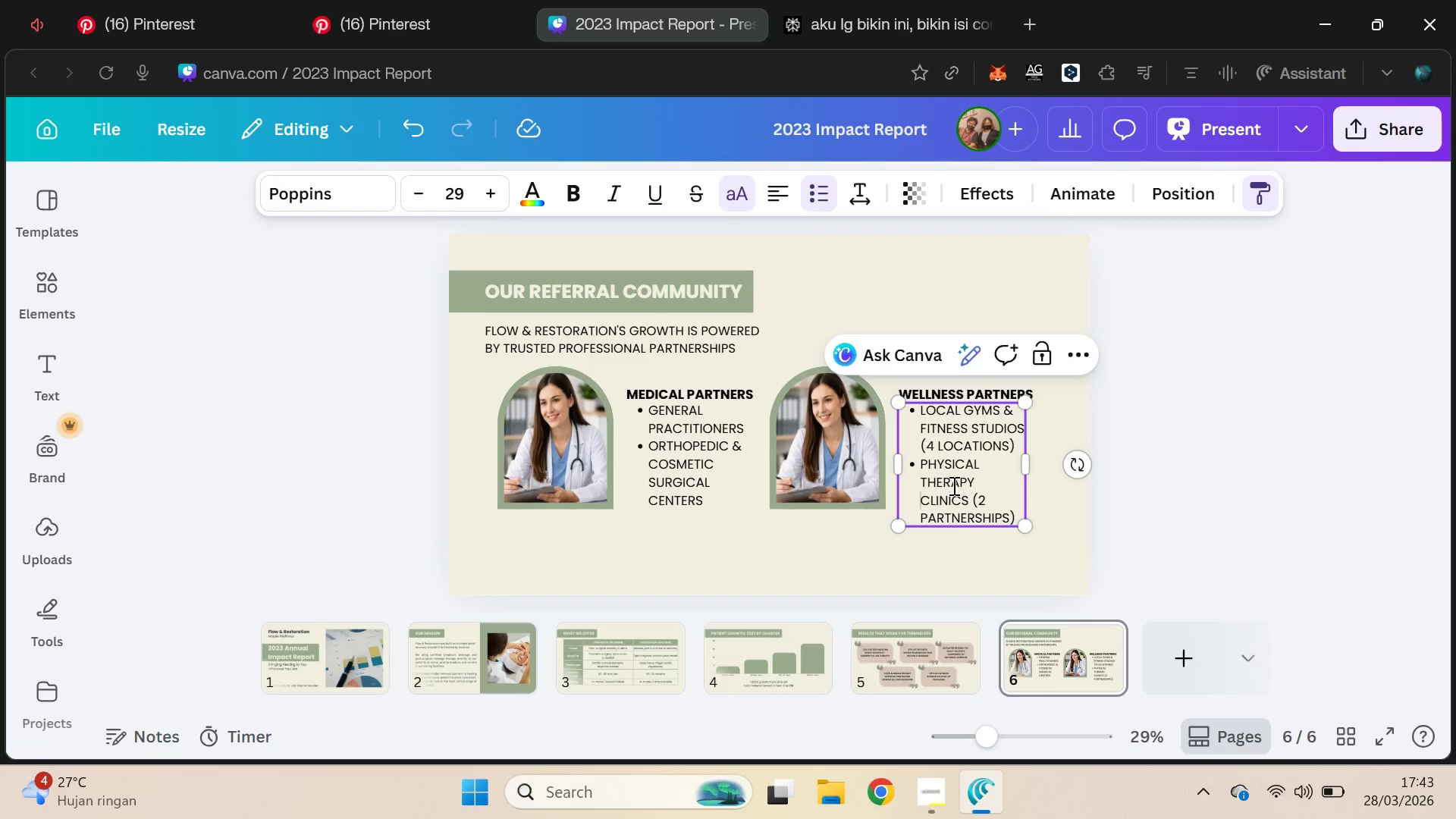 
key(ArrowDown)
 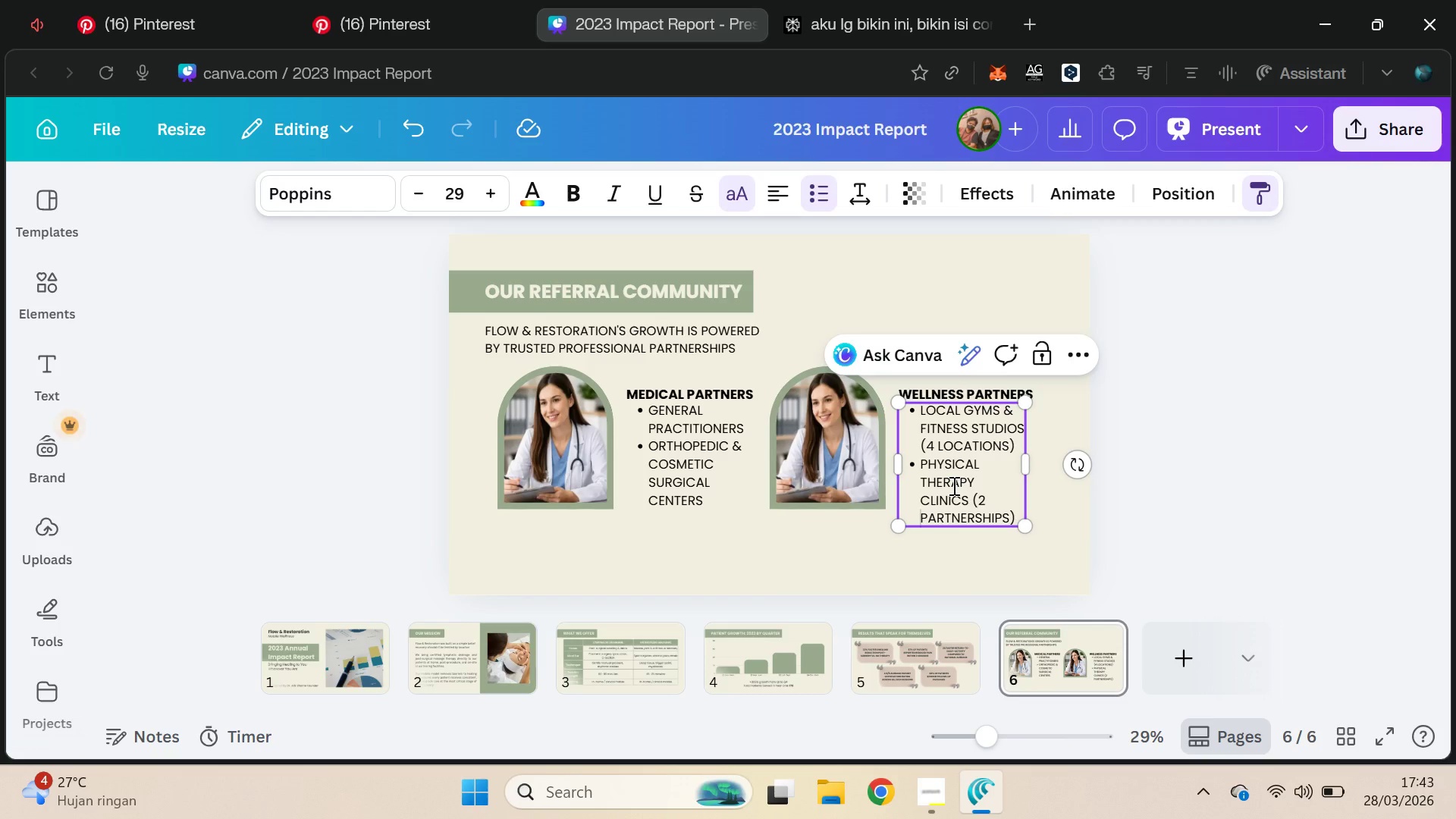 
key(Control+Delete)
 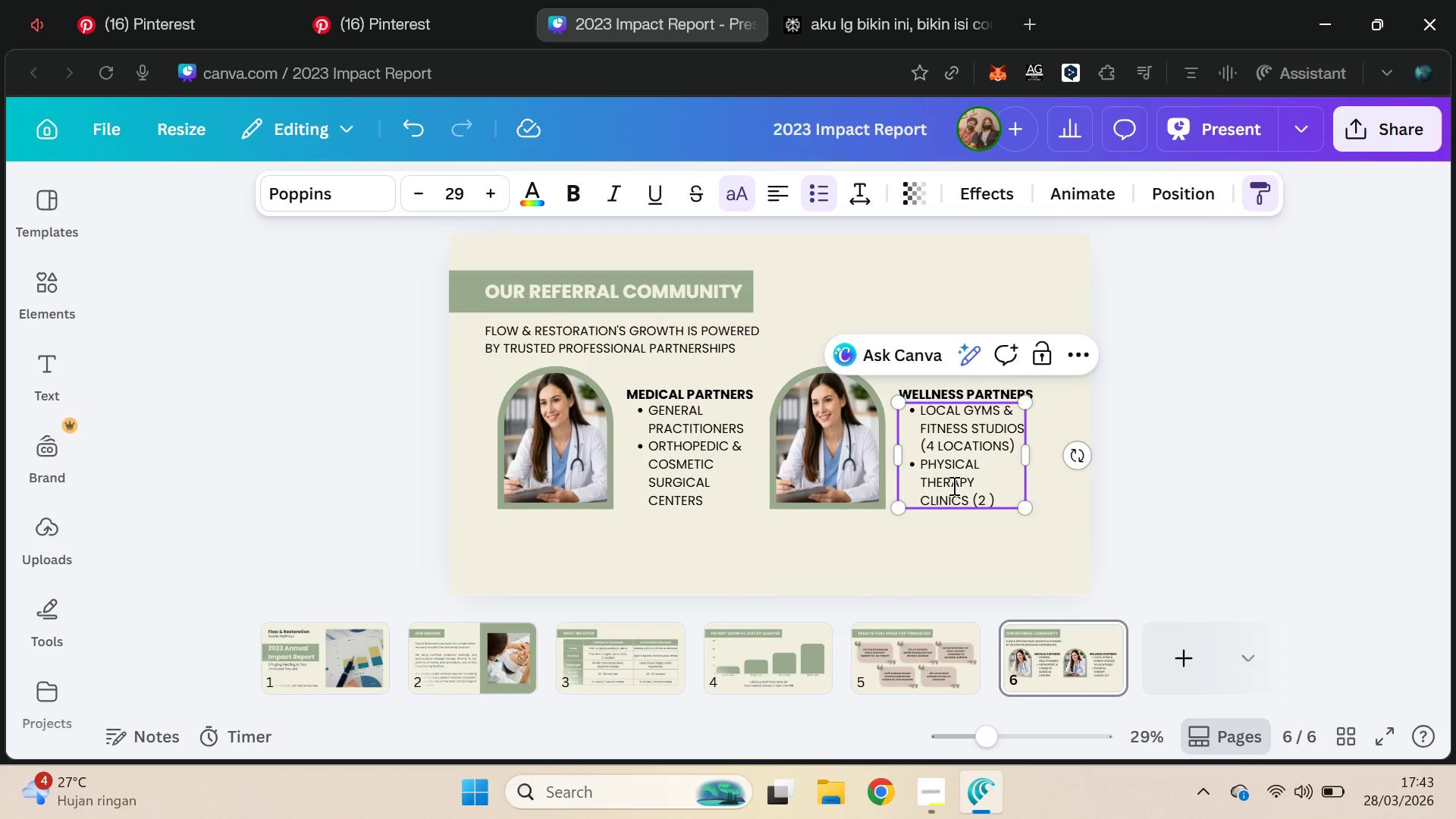 
key(Backspace)
 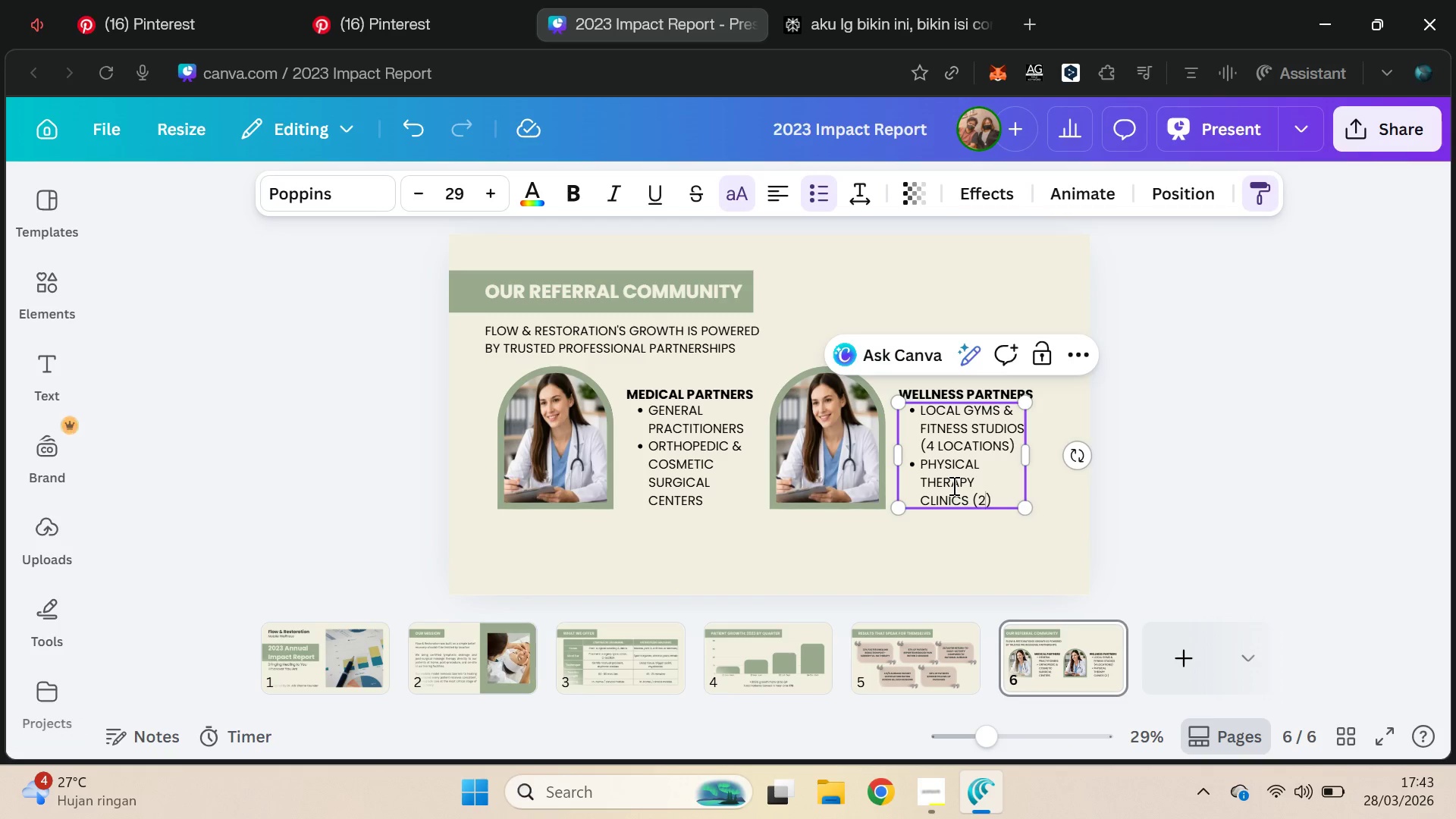 
key(Control+ControlLeft)
 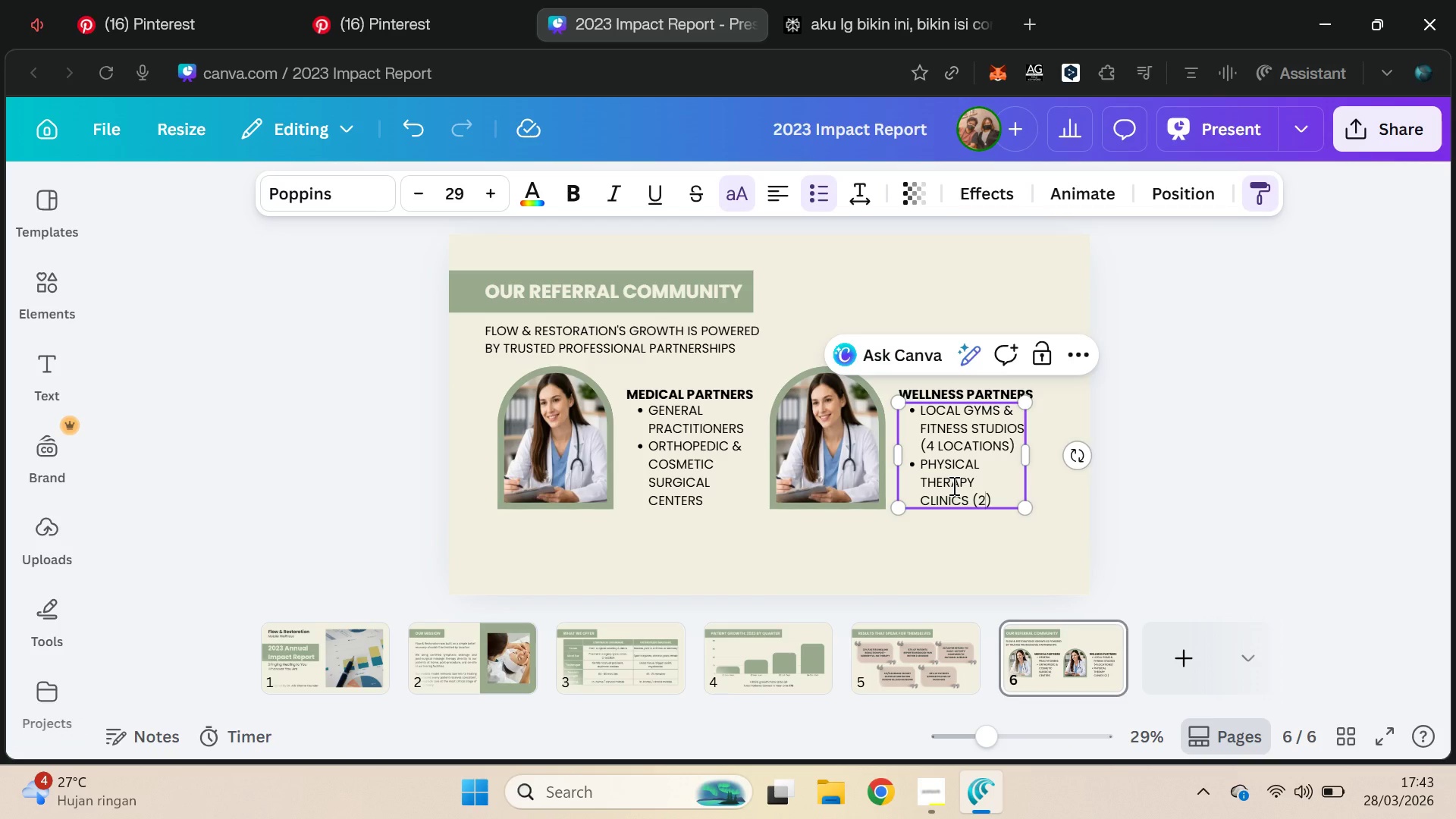 
key(Control+Delete)
 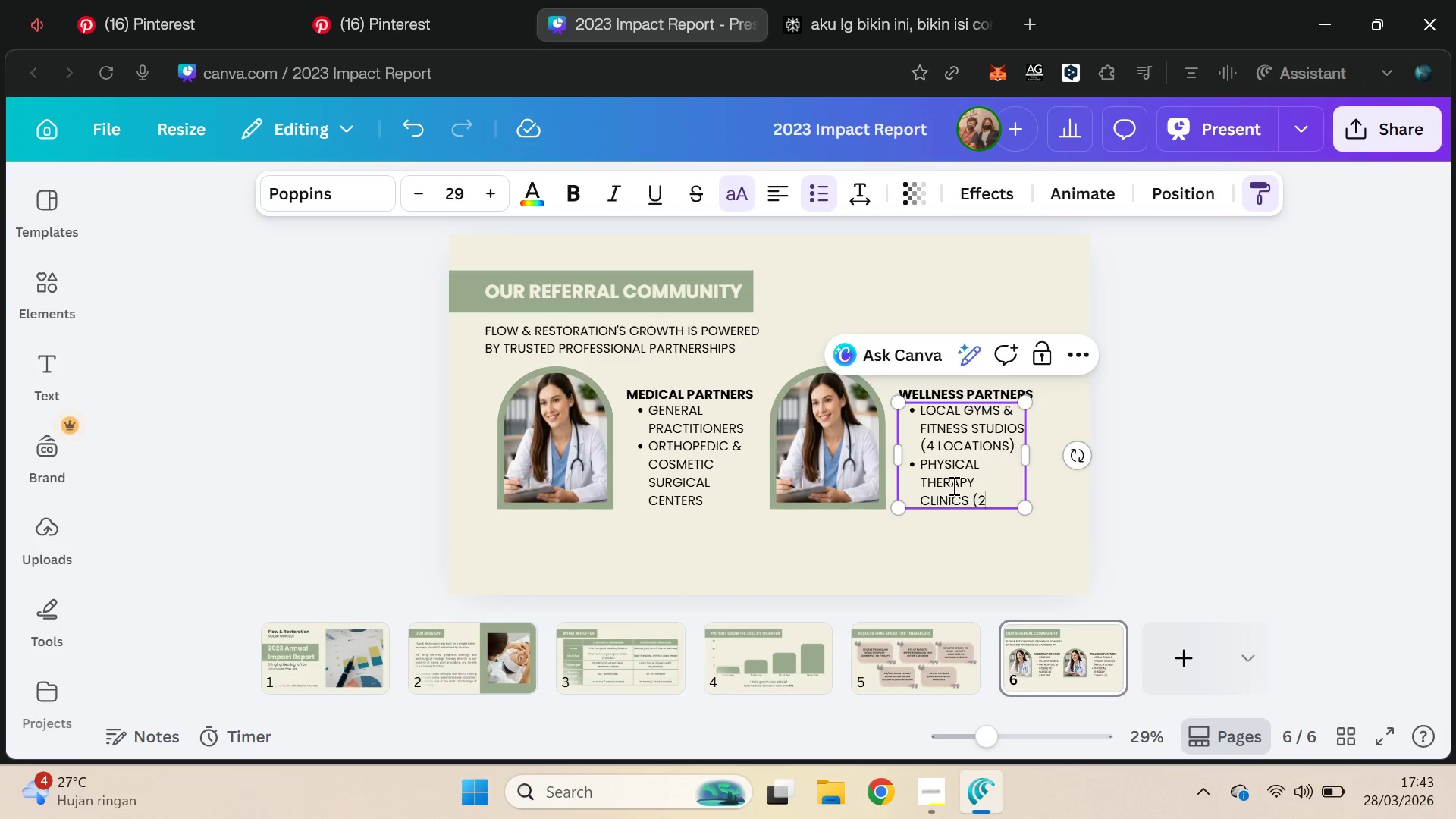 
key(Backspace)
 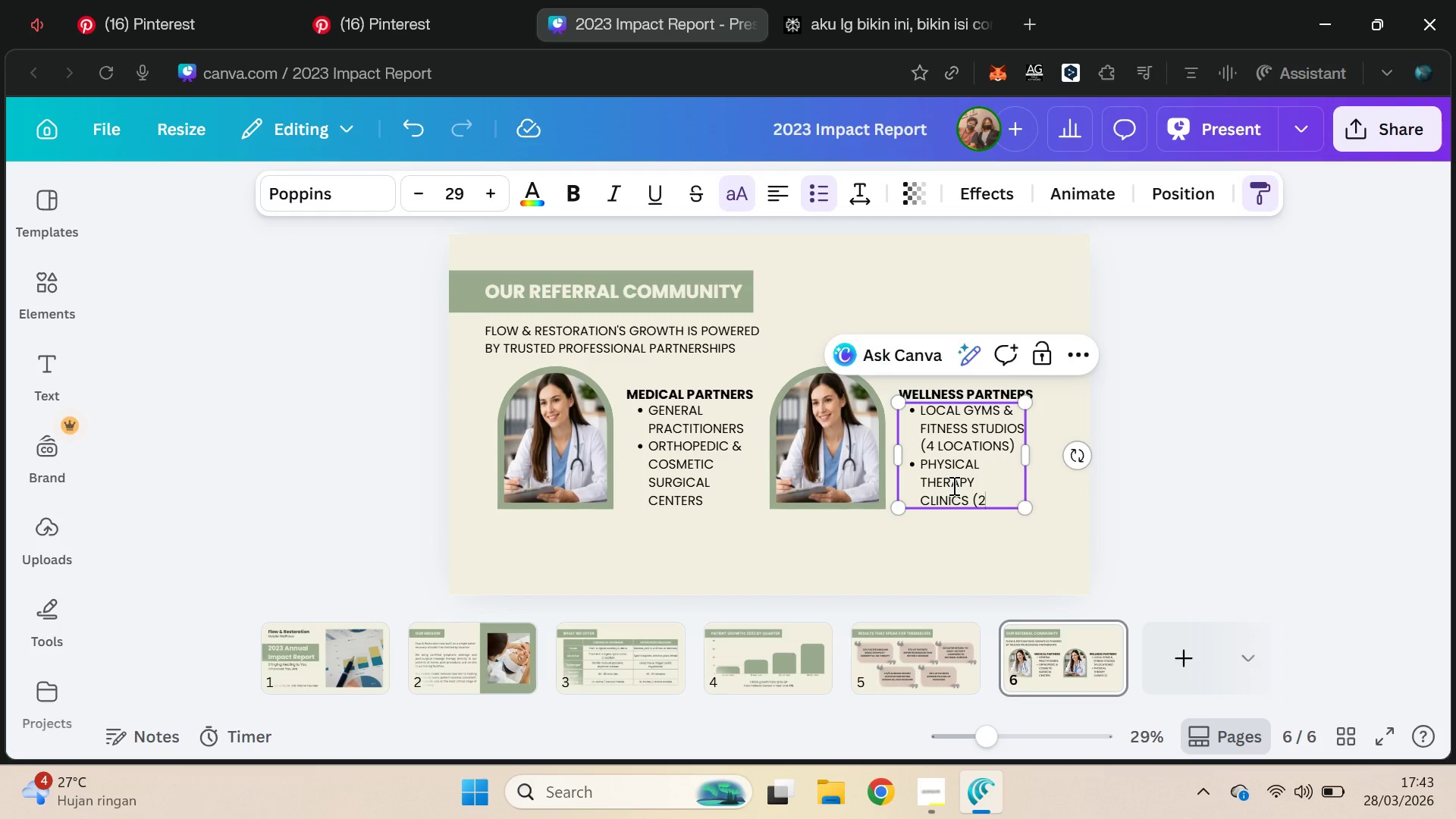 
key(Backspace)
 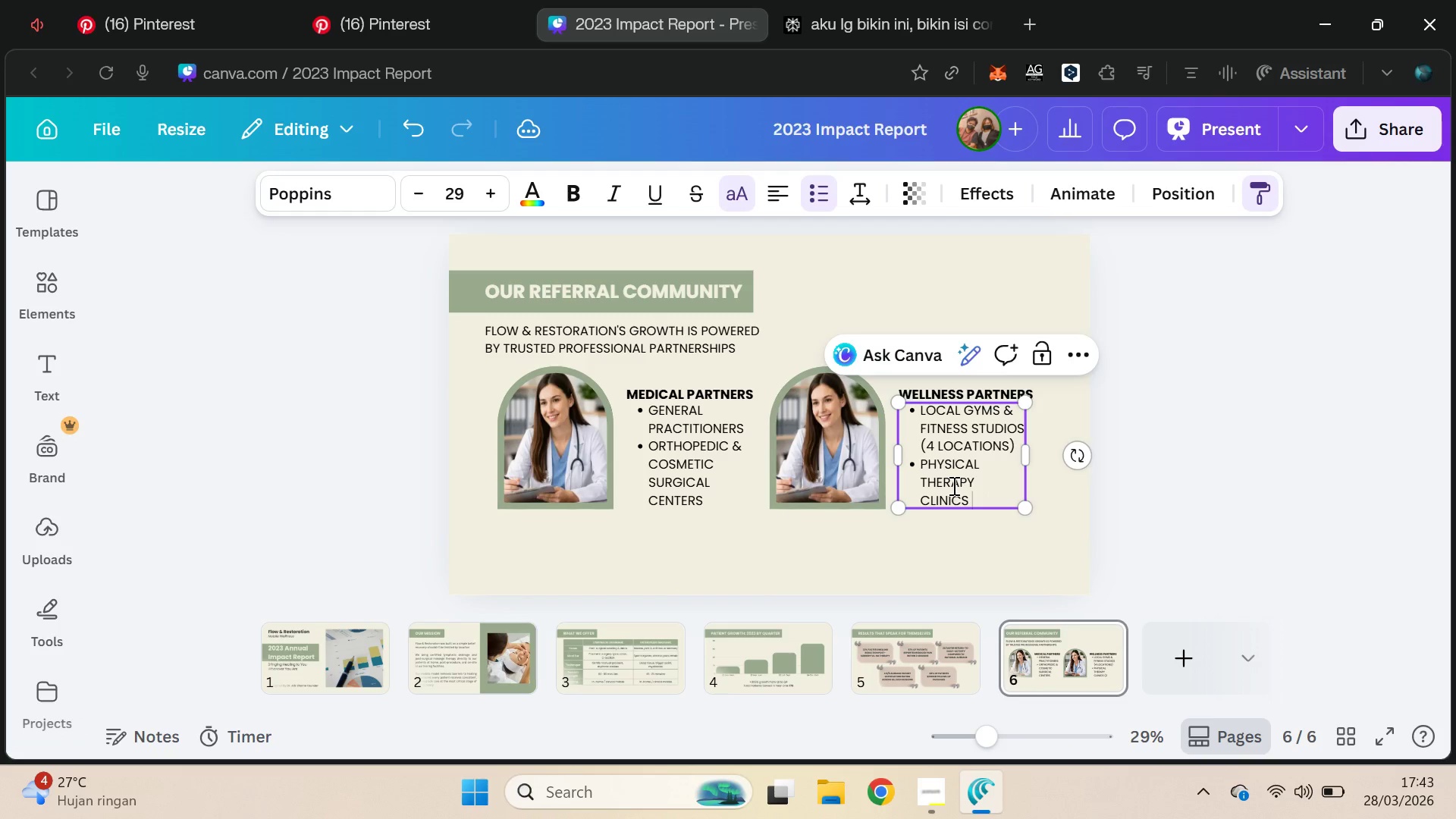 
key(Backspace)
 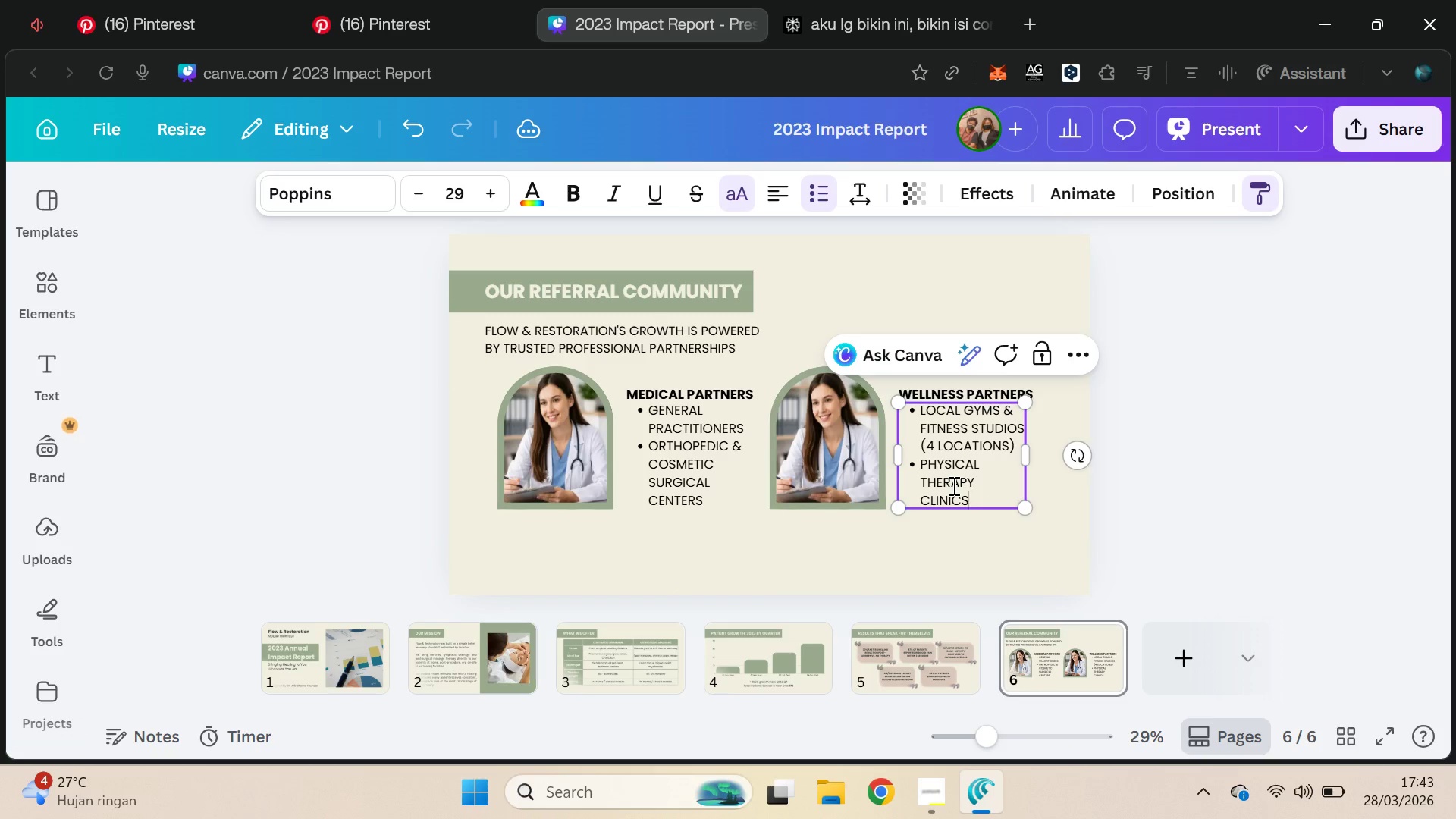 
key(ArrowUp)
 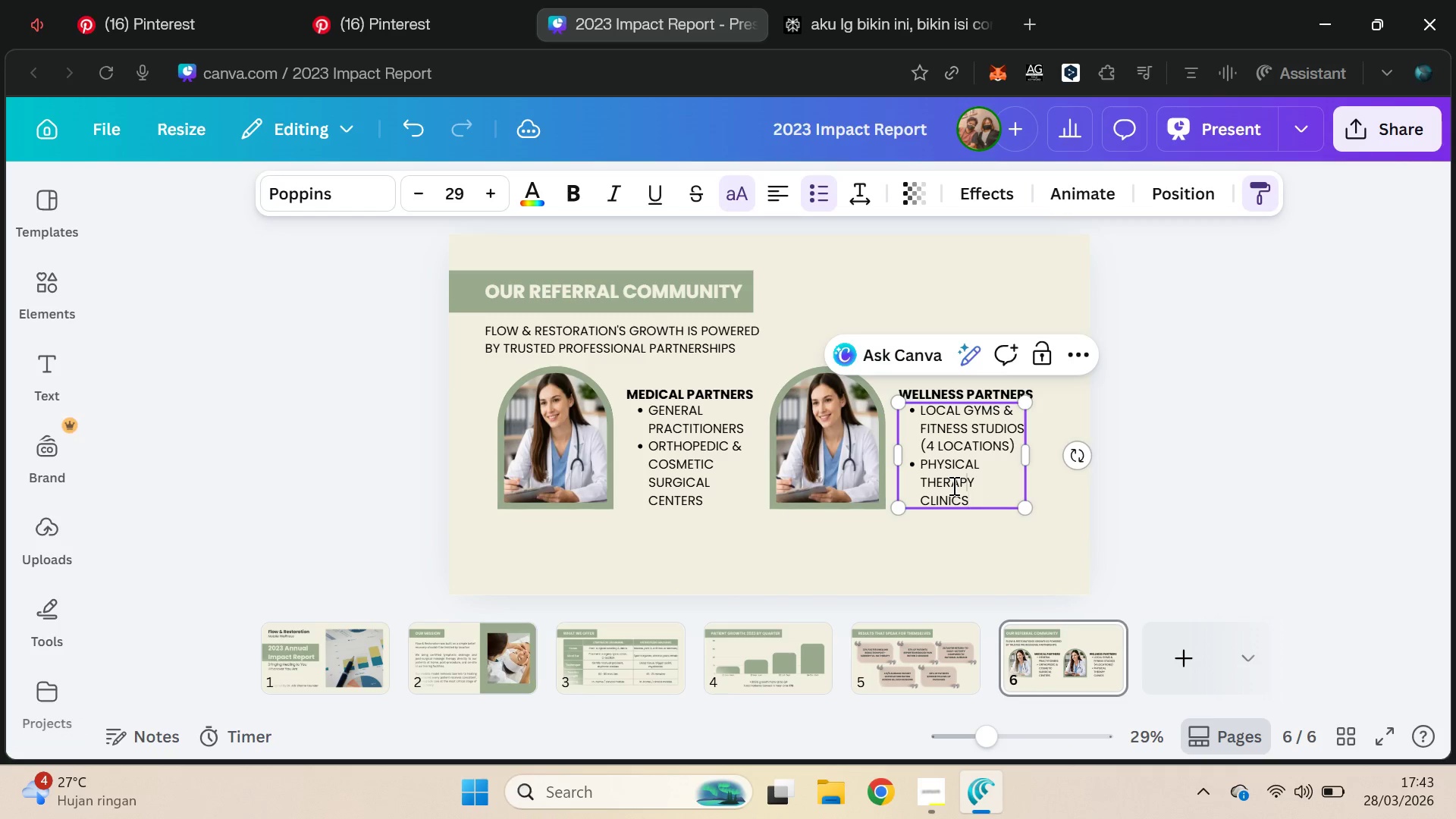 
key(ArrowUp)
 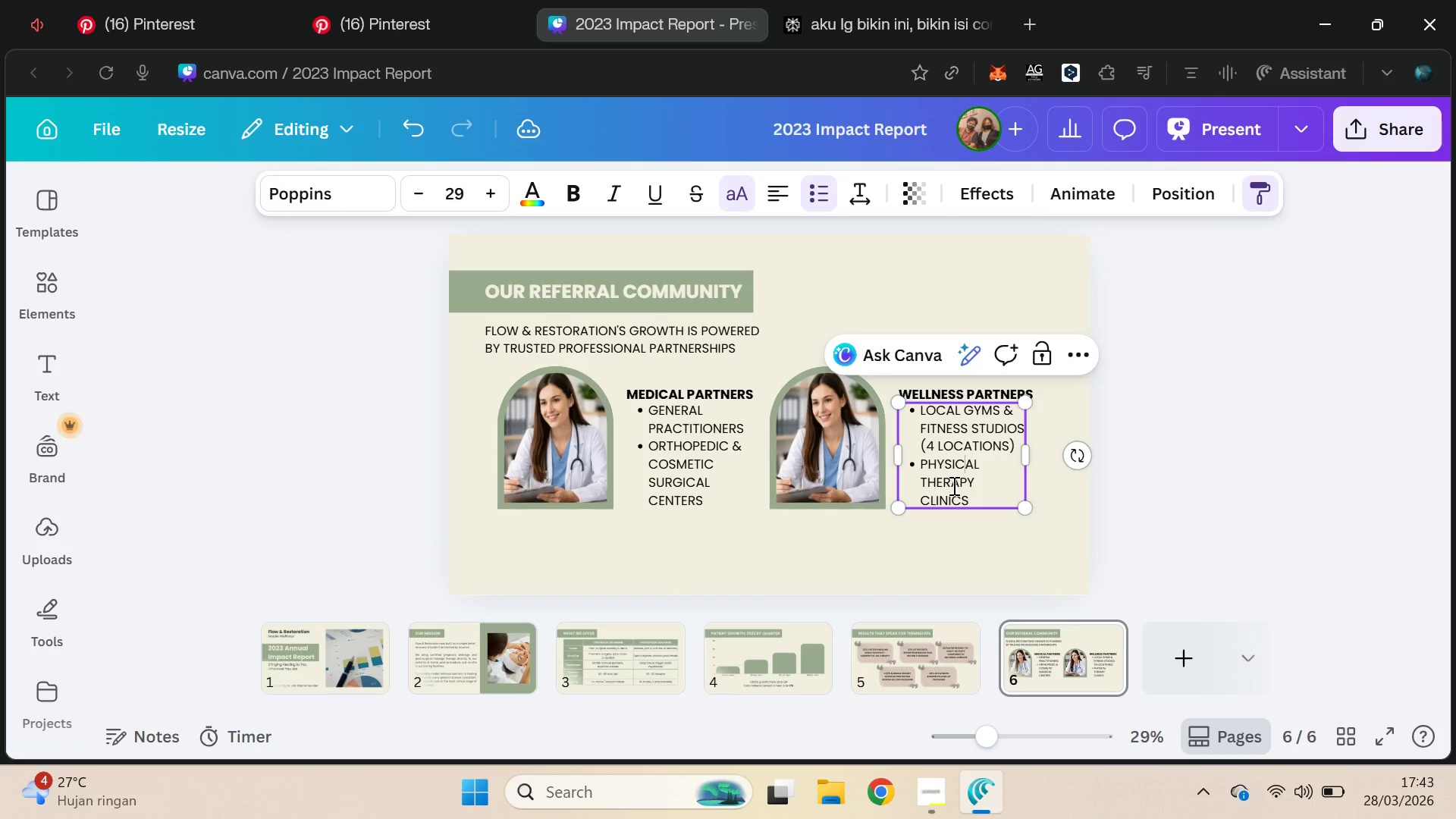 
key(ArrowUp)
 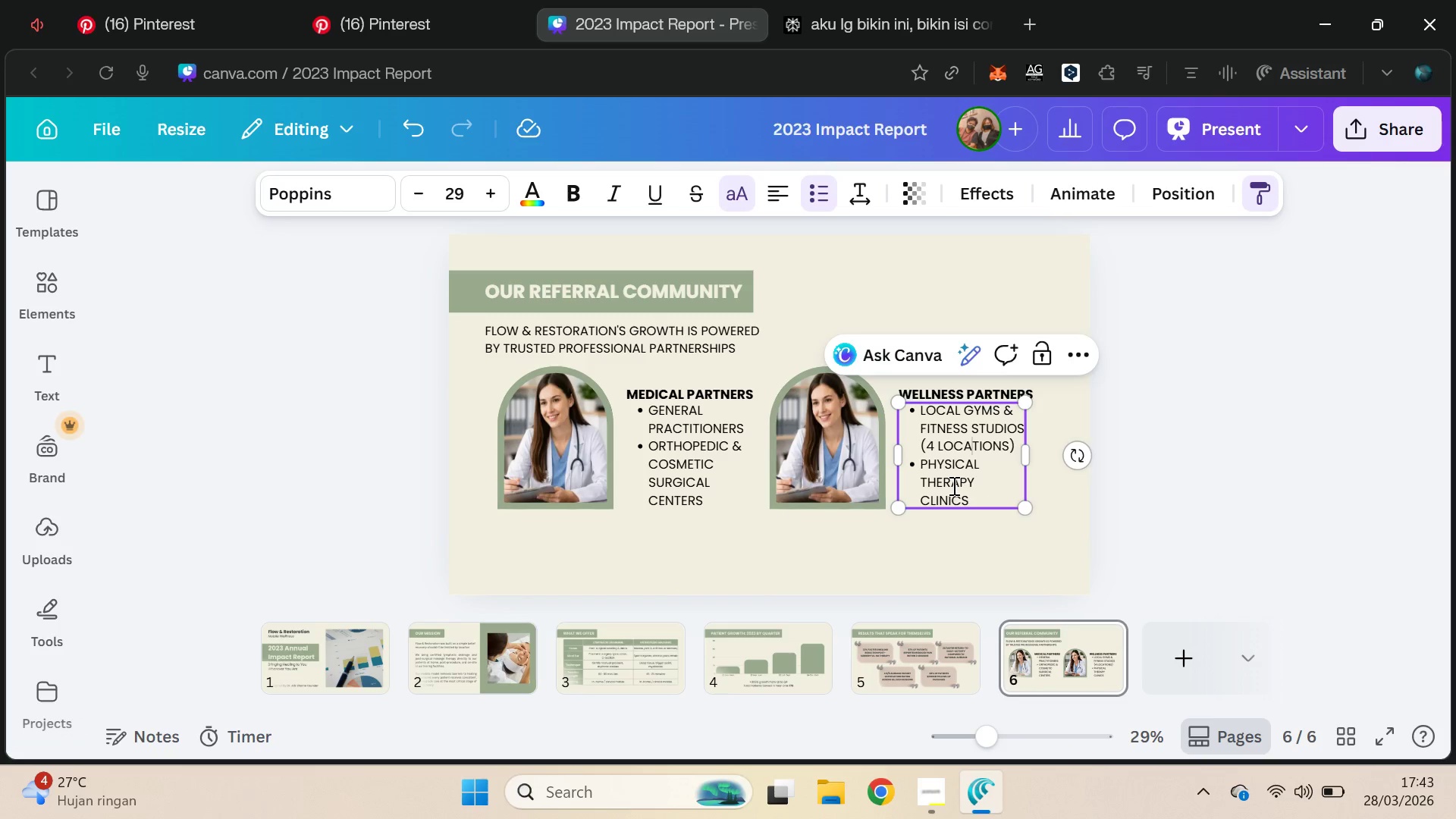 
key(Control+ArrowRight)
 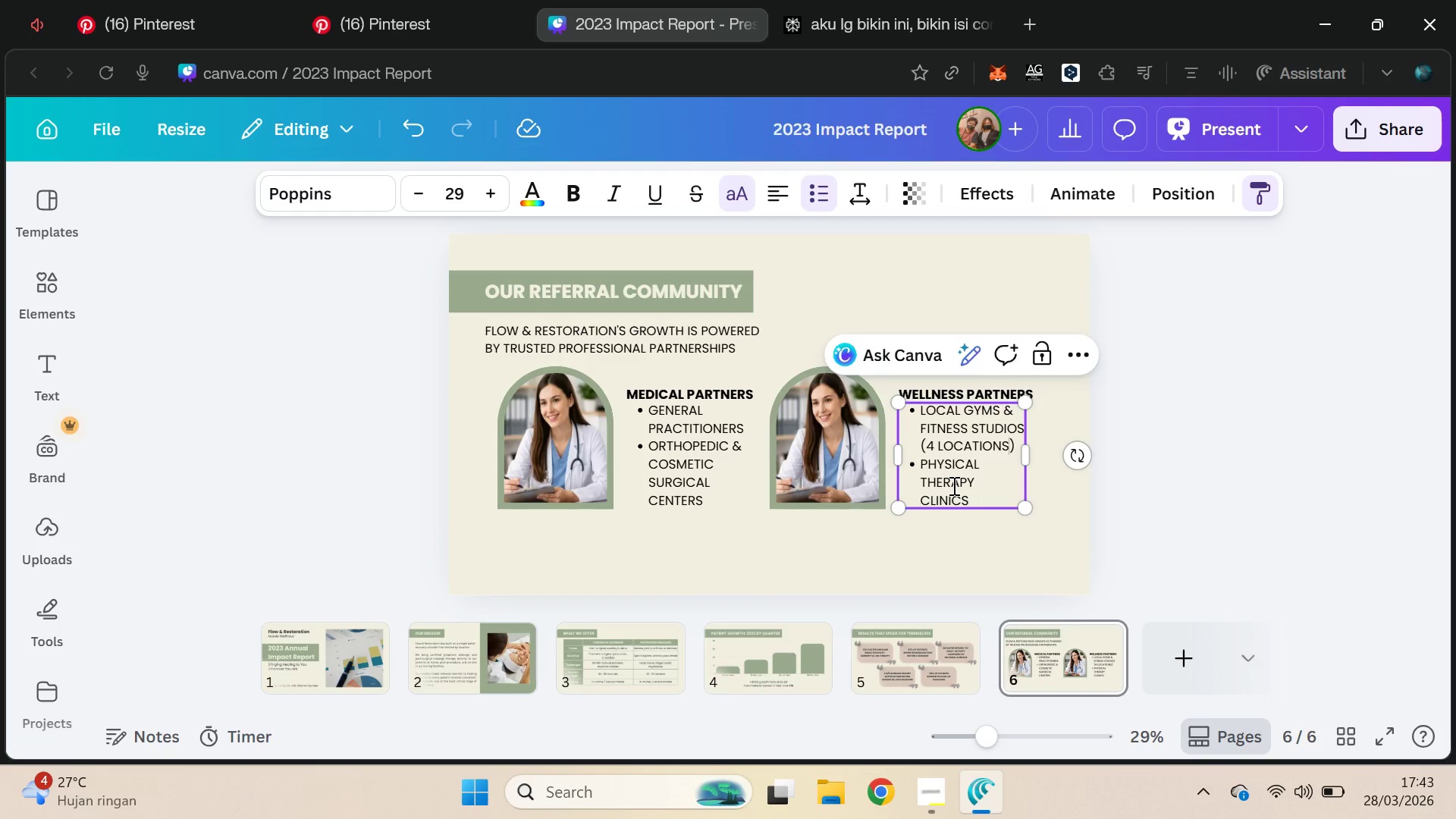 
key(Control+Backspace)
 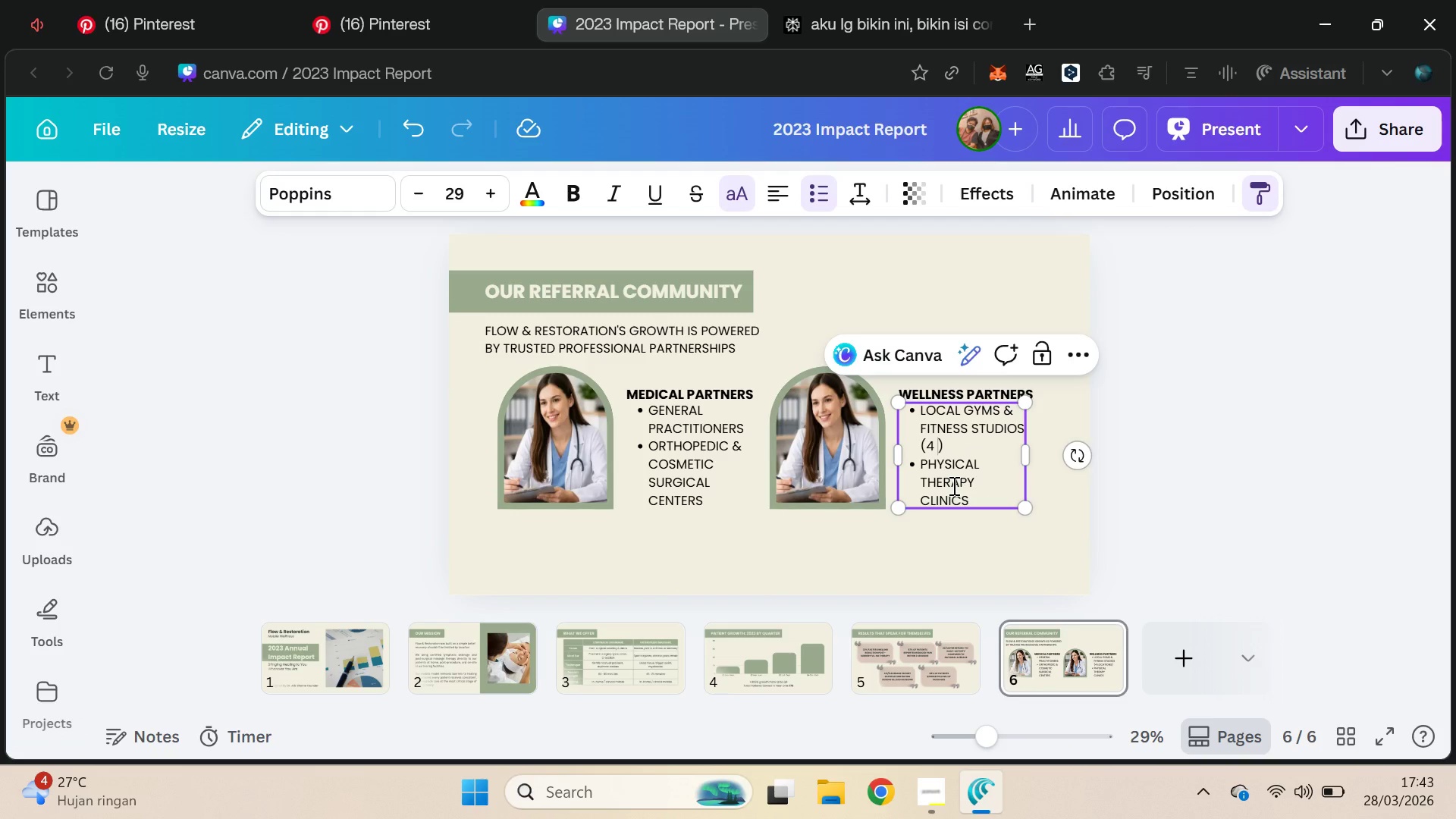 
key(Control+Backspace)
 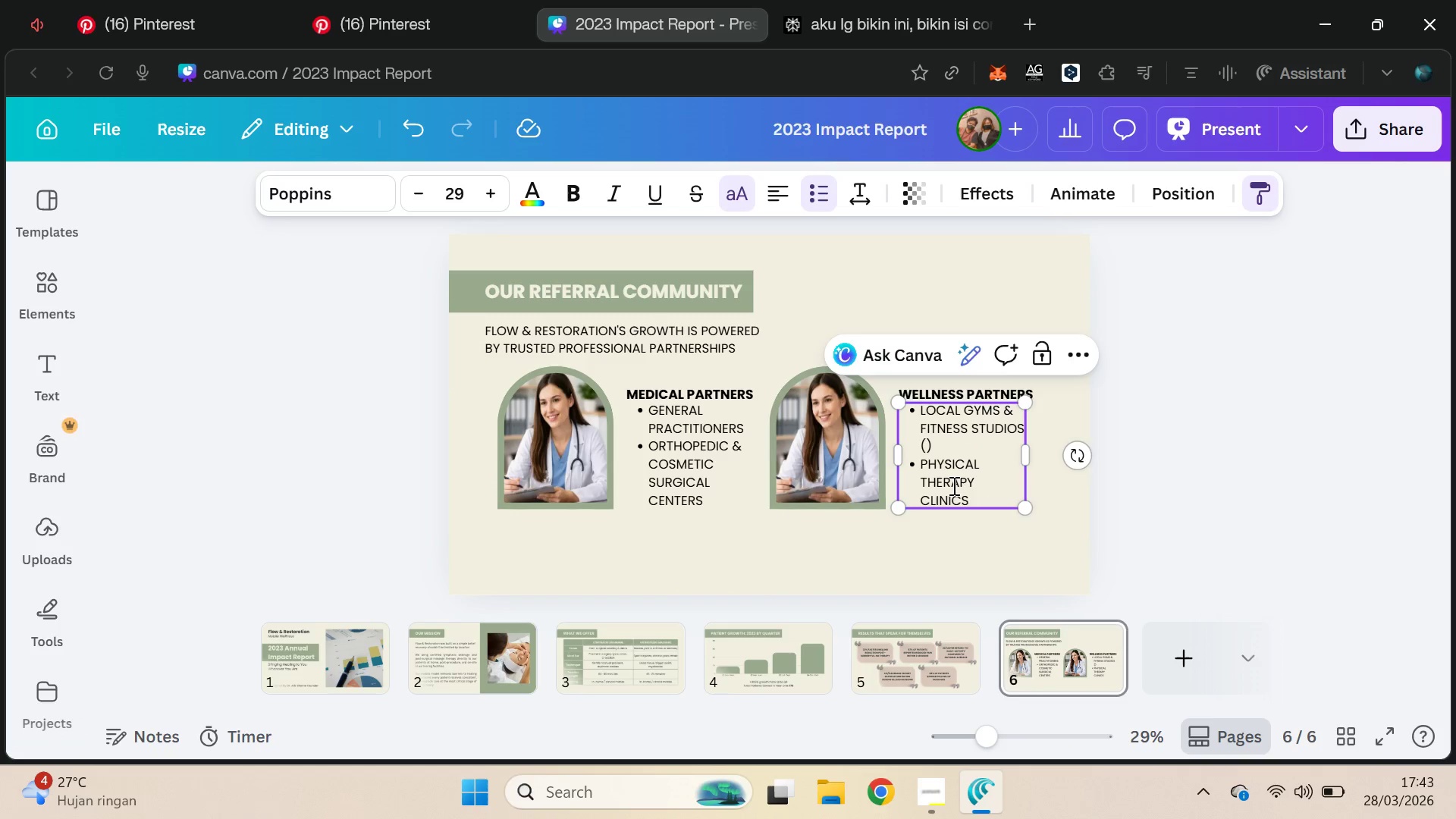 
key(Delete)
 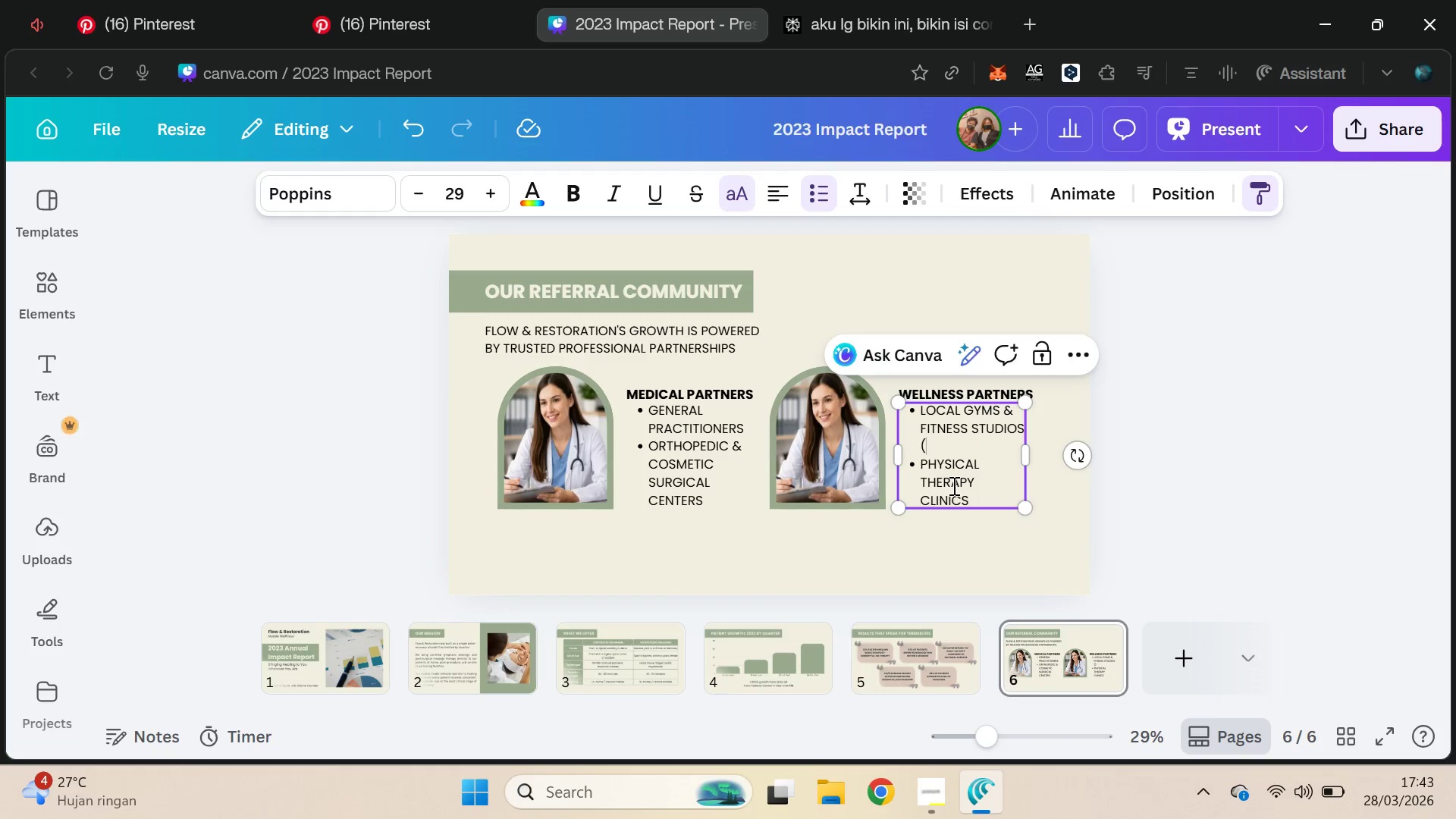 
key(Backspace)
 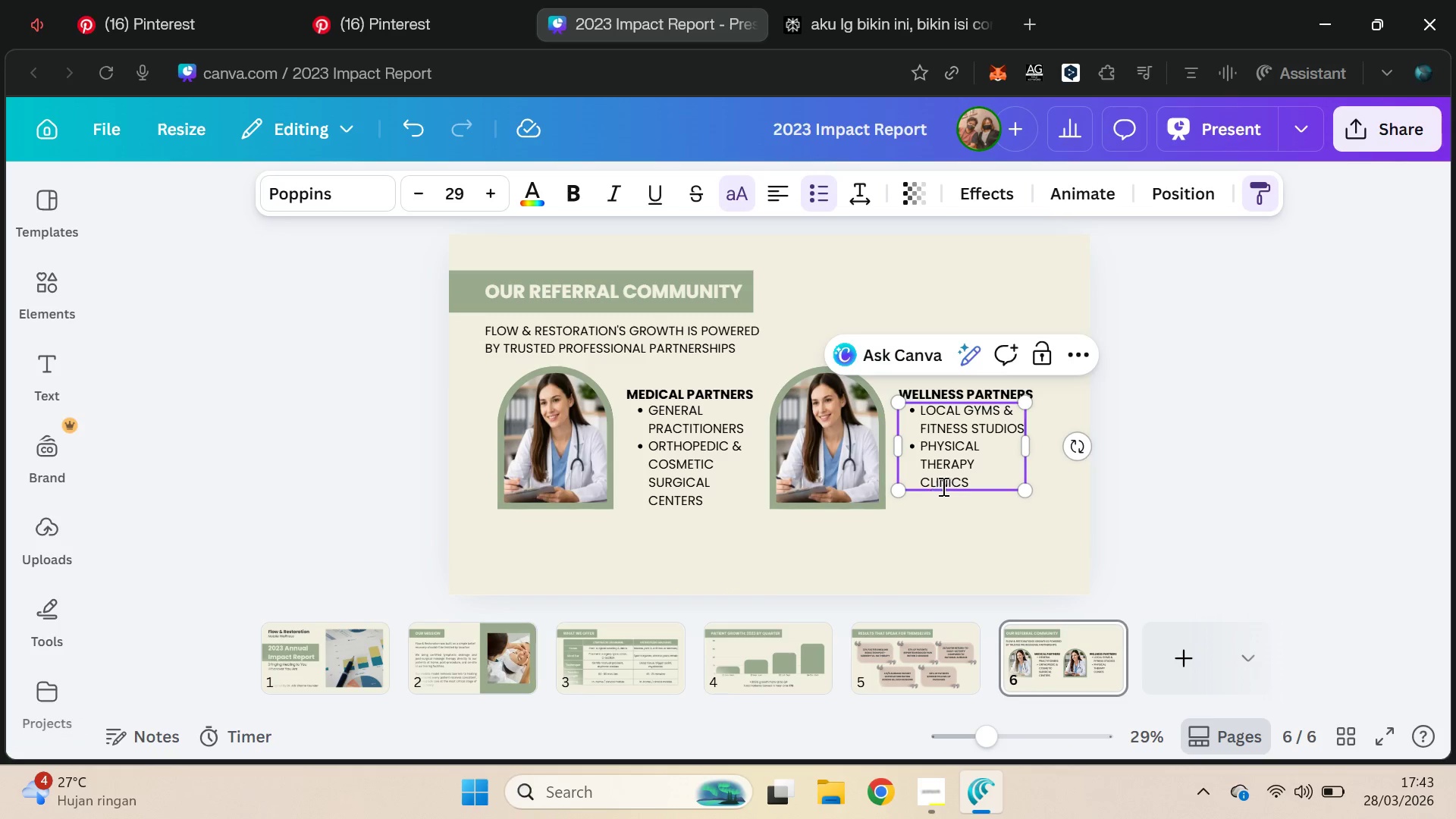 
hold_key(key=ShiftLeft, duration=0.33)
 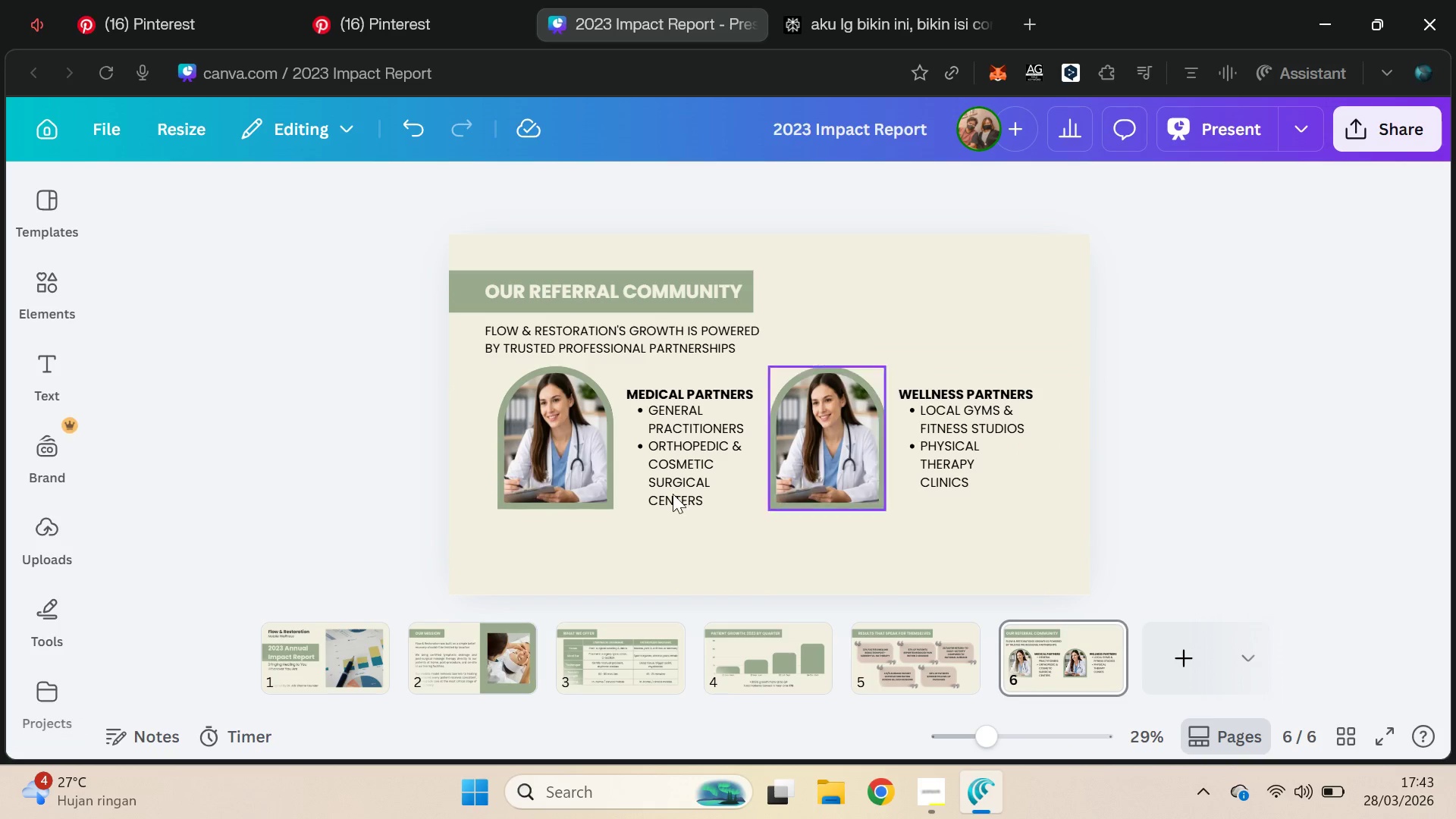 
left_click([850, 453])
 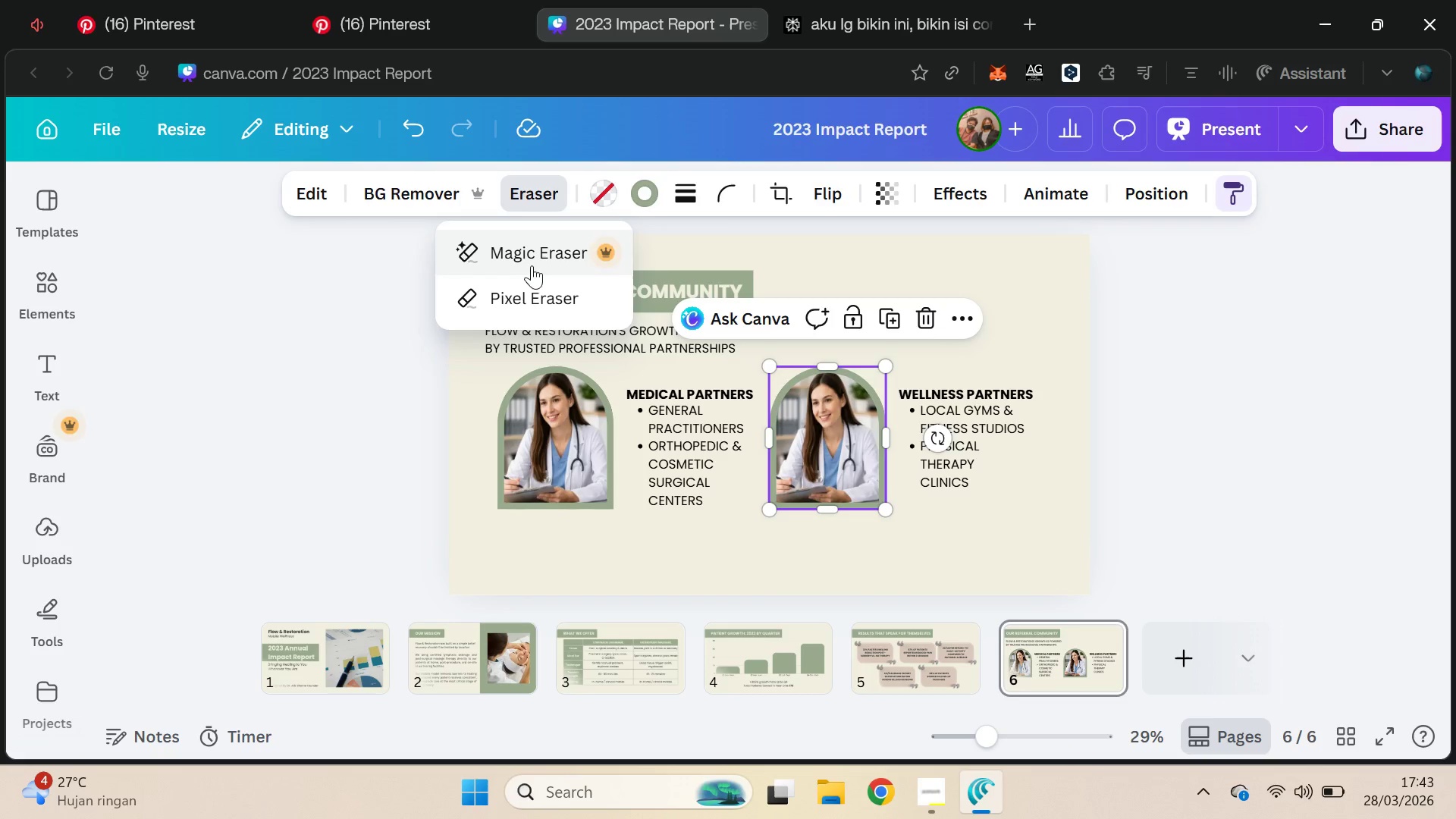 
left_click([554, 181])
 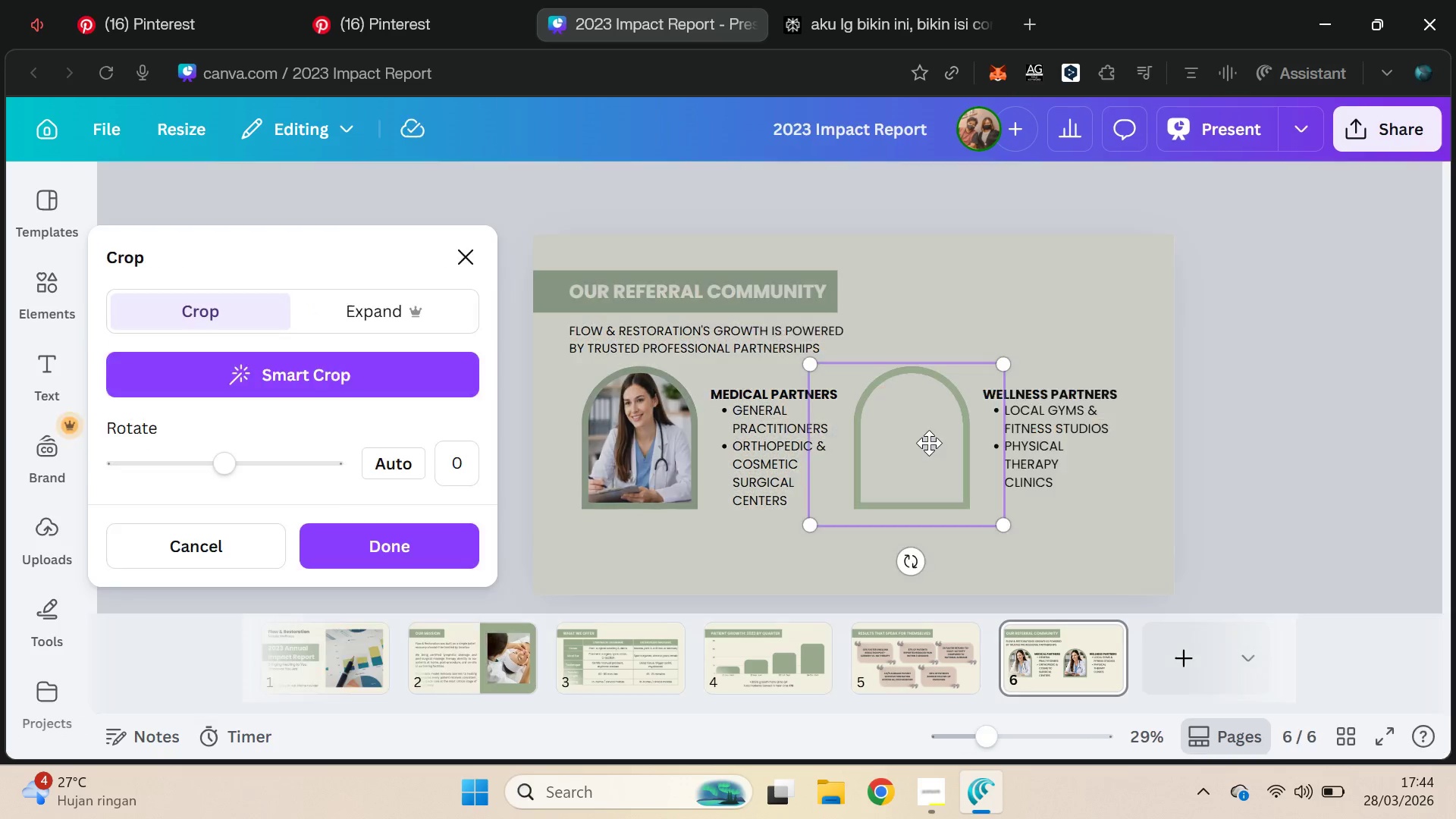 
wait(6.75)
 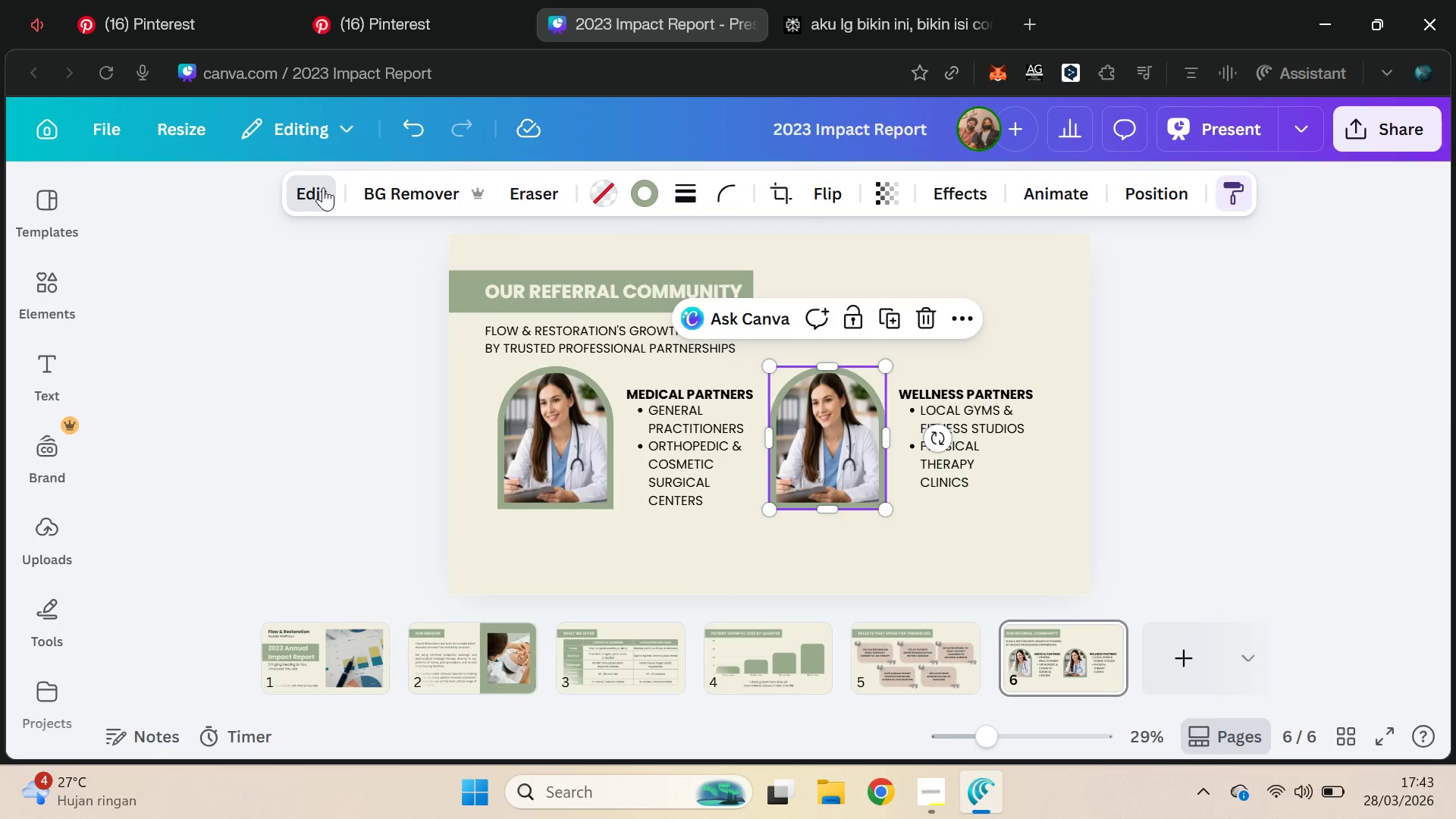 
key(Delete)
 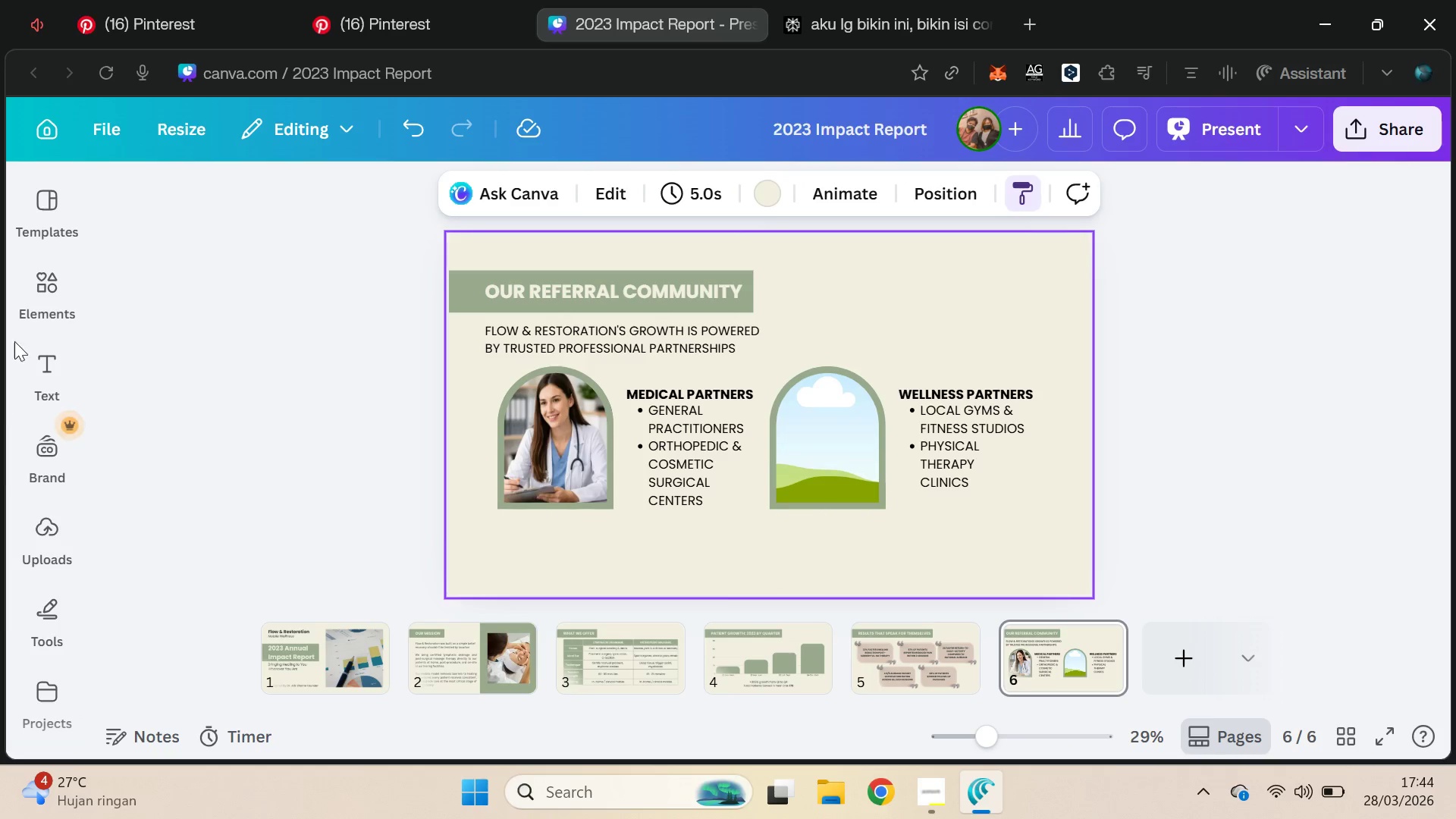 
left_click([319, 187])
 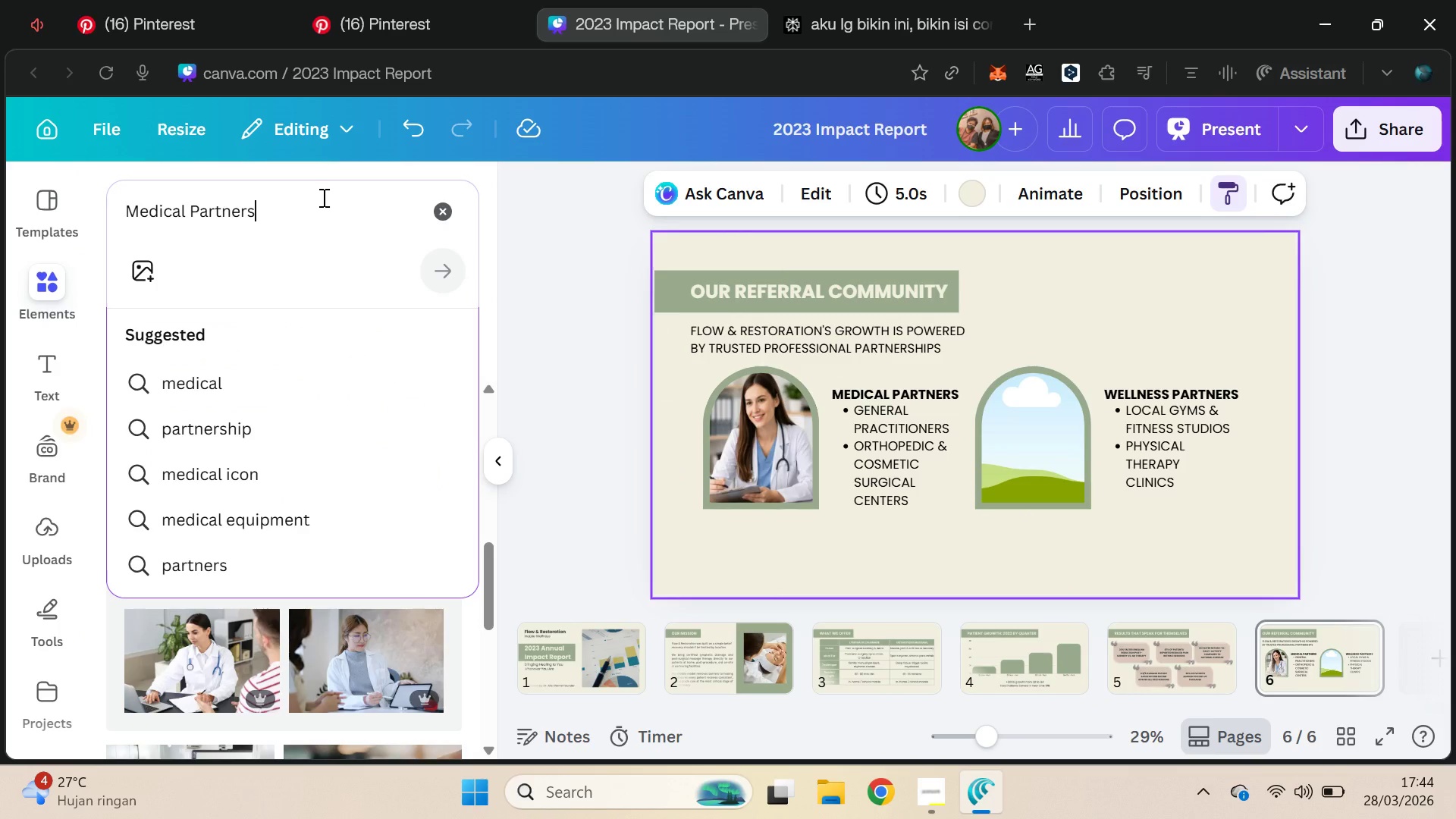 
key(Control+A)
 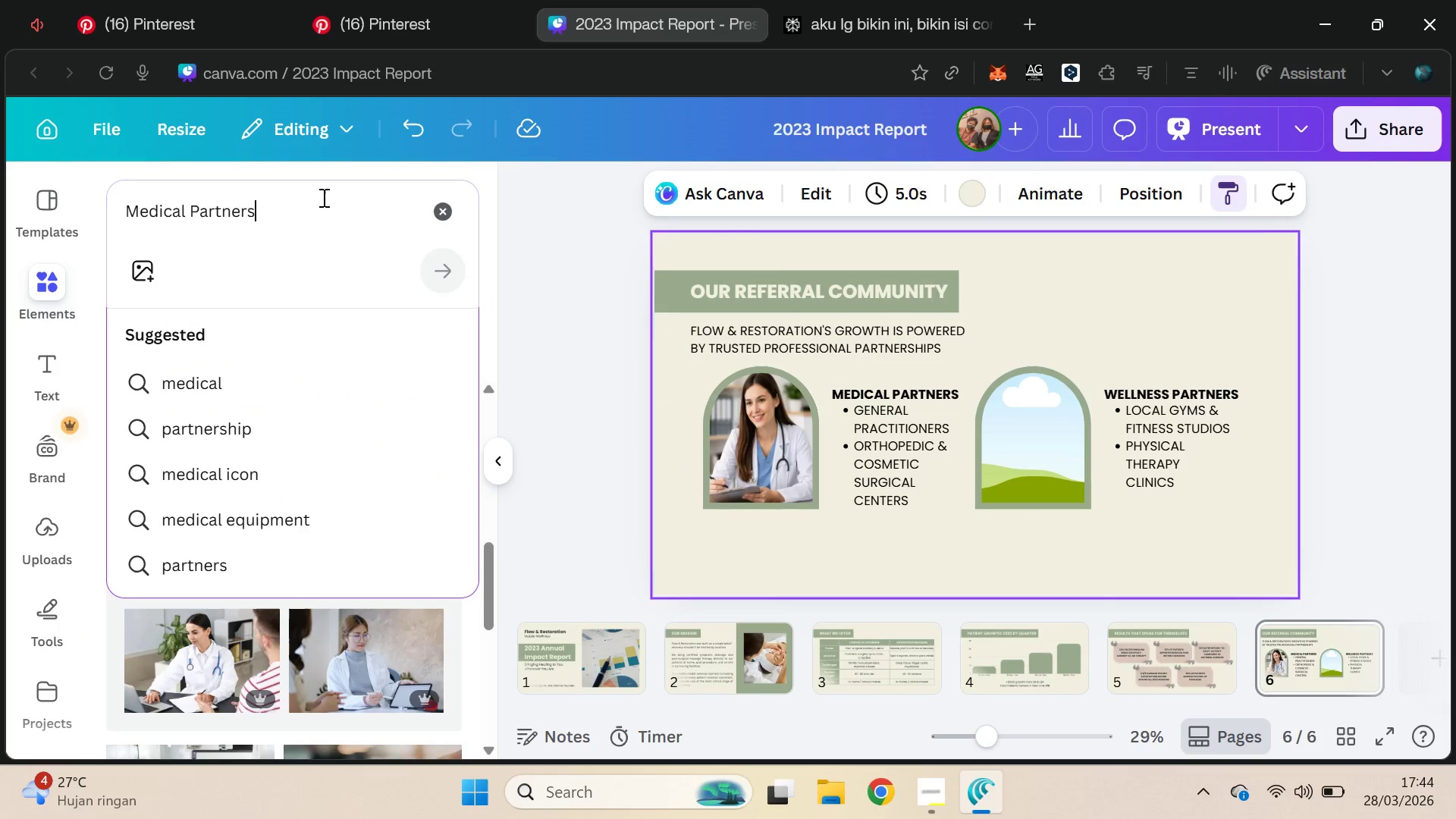 
key(Control+V)
 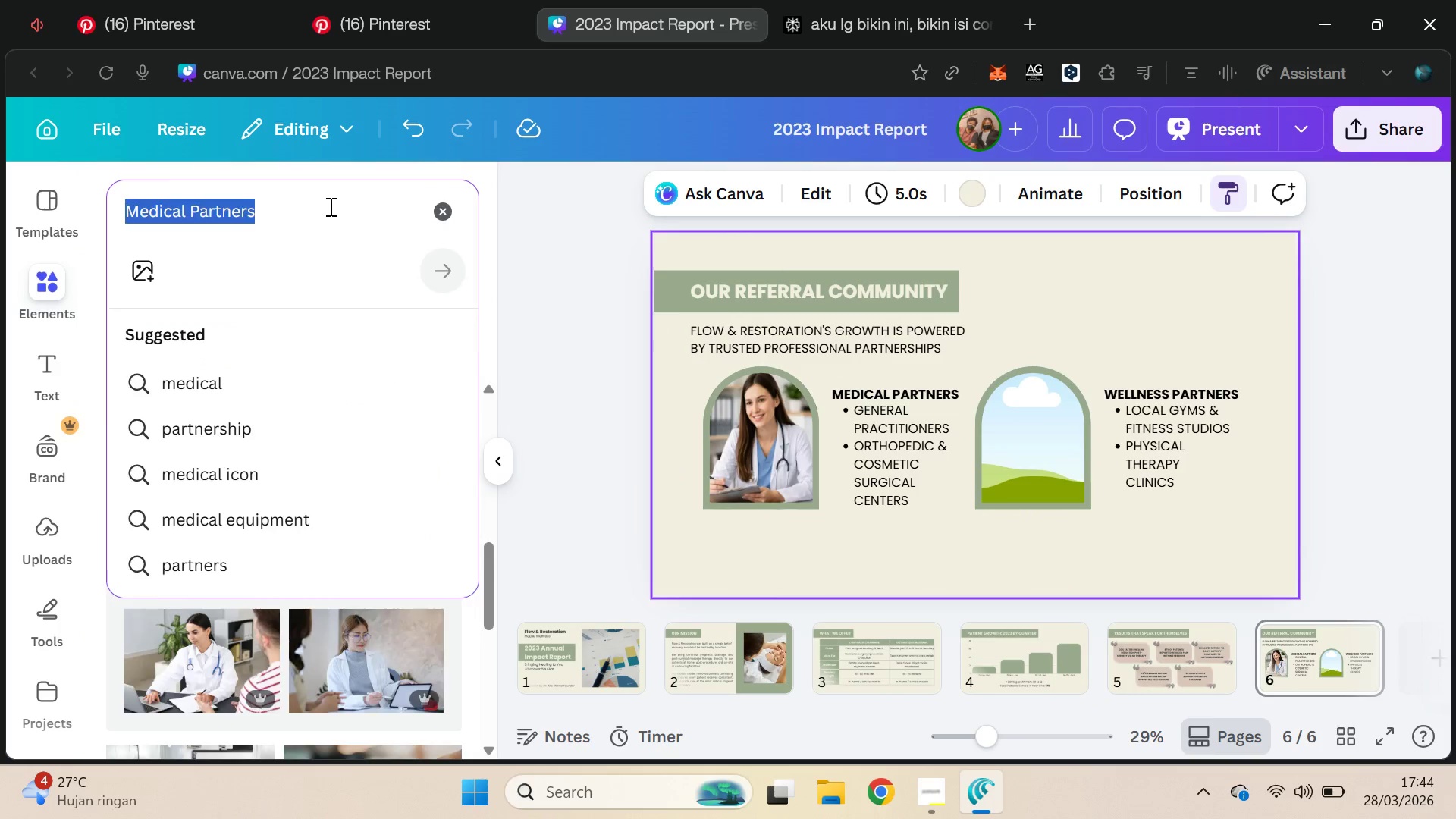 
key(Control+ControlLeft)
 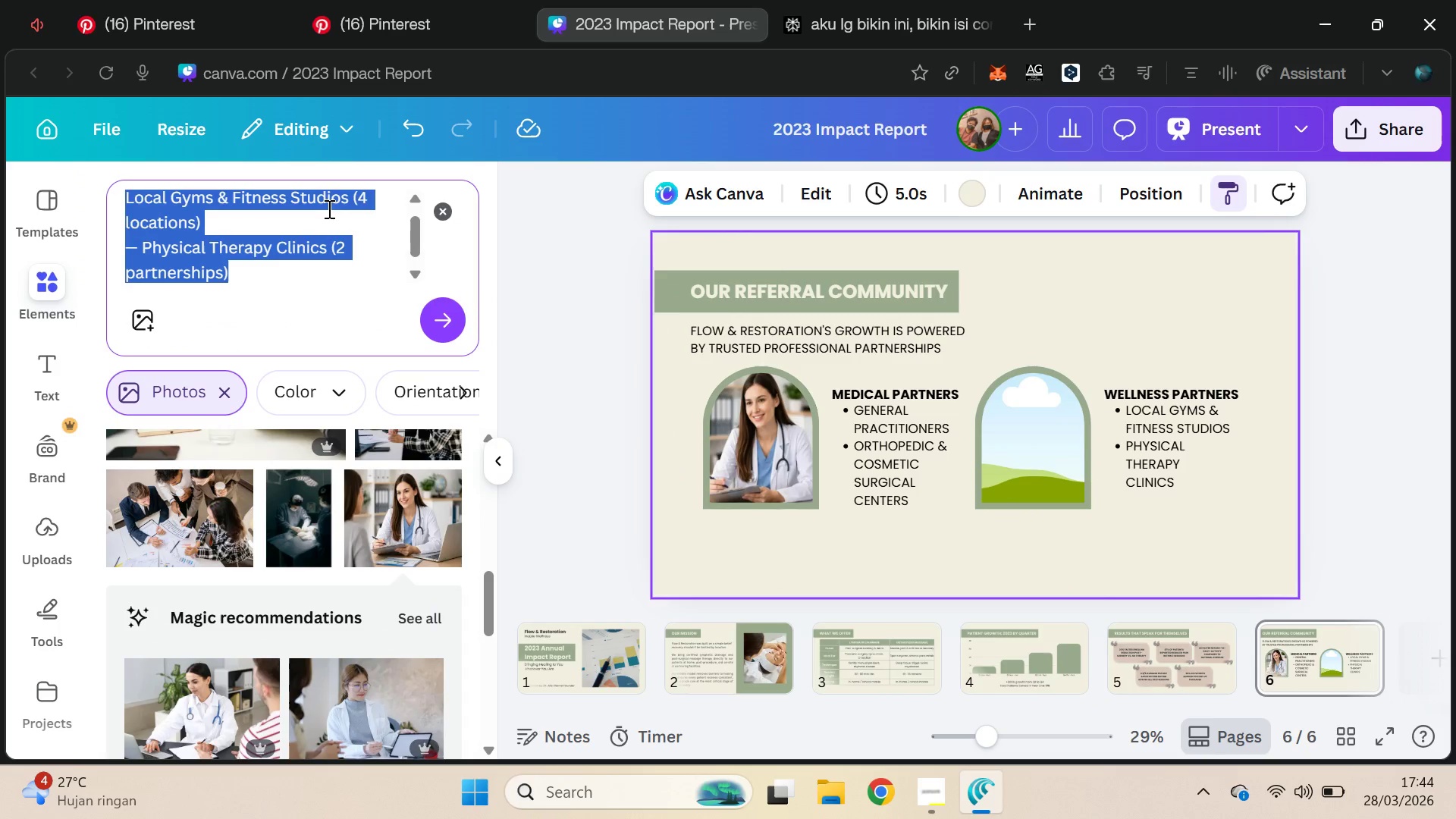 
key(Control+A)
 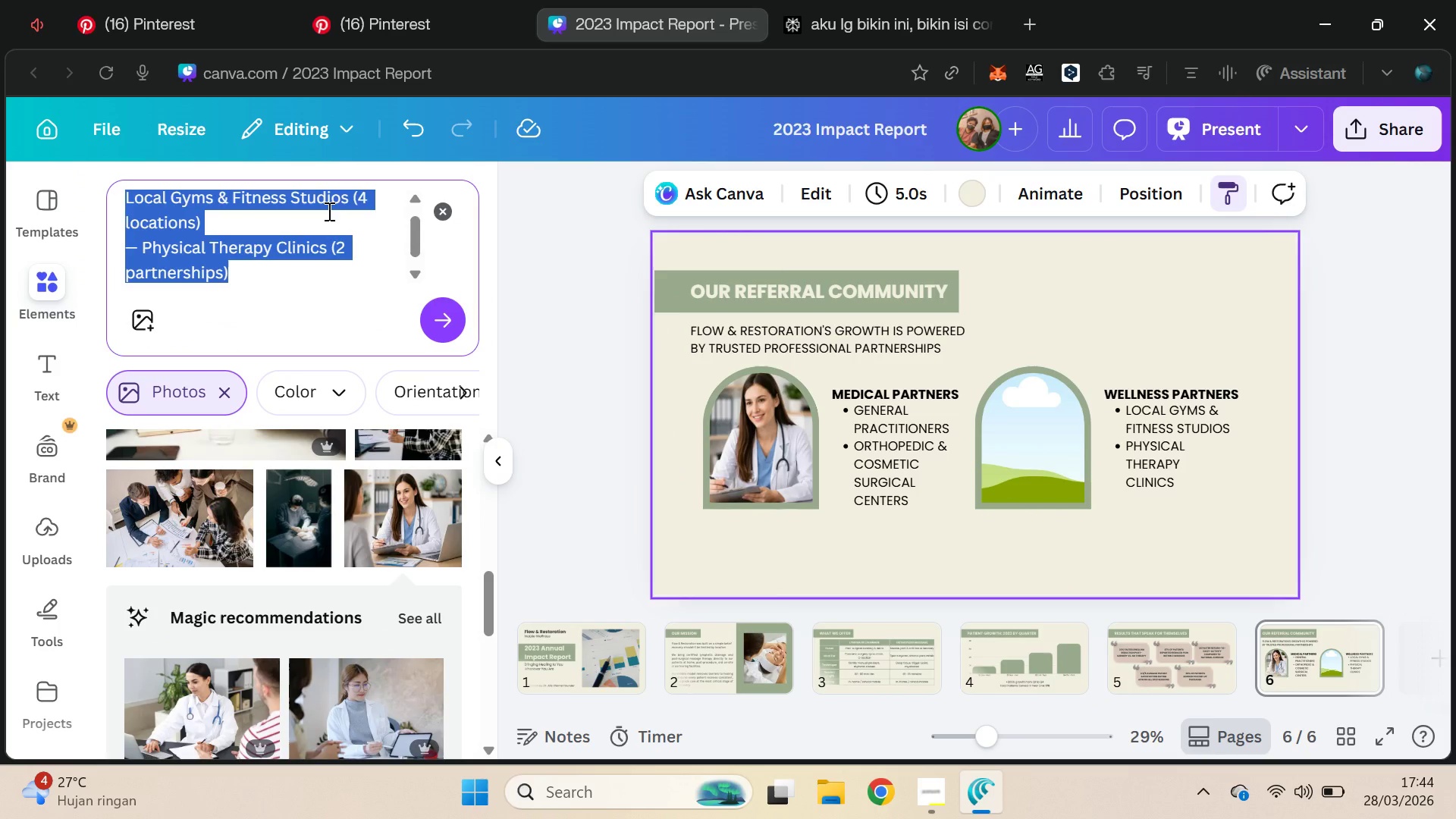 
key(Backspace)
 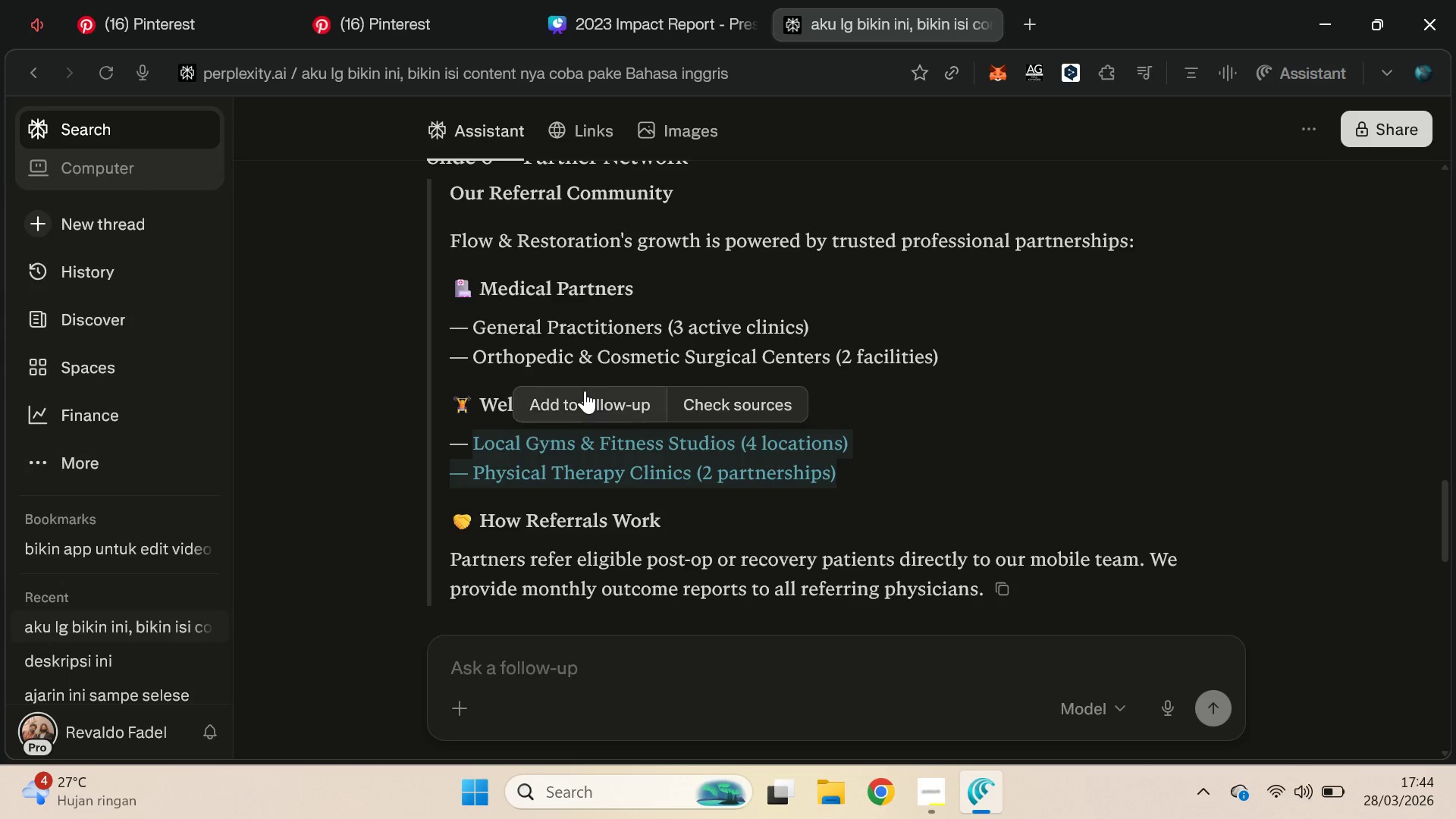 
left_click([546, 313])
 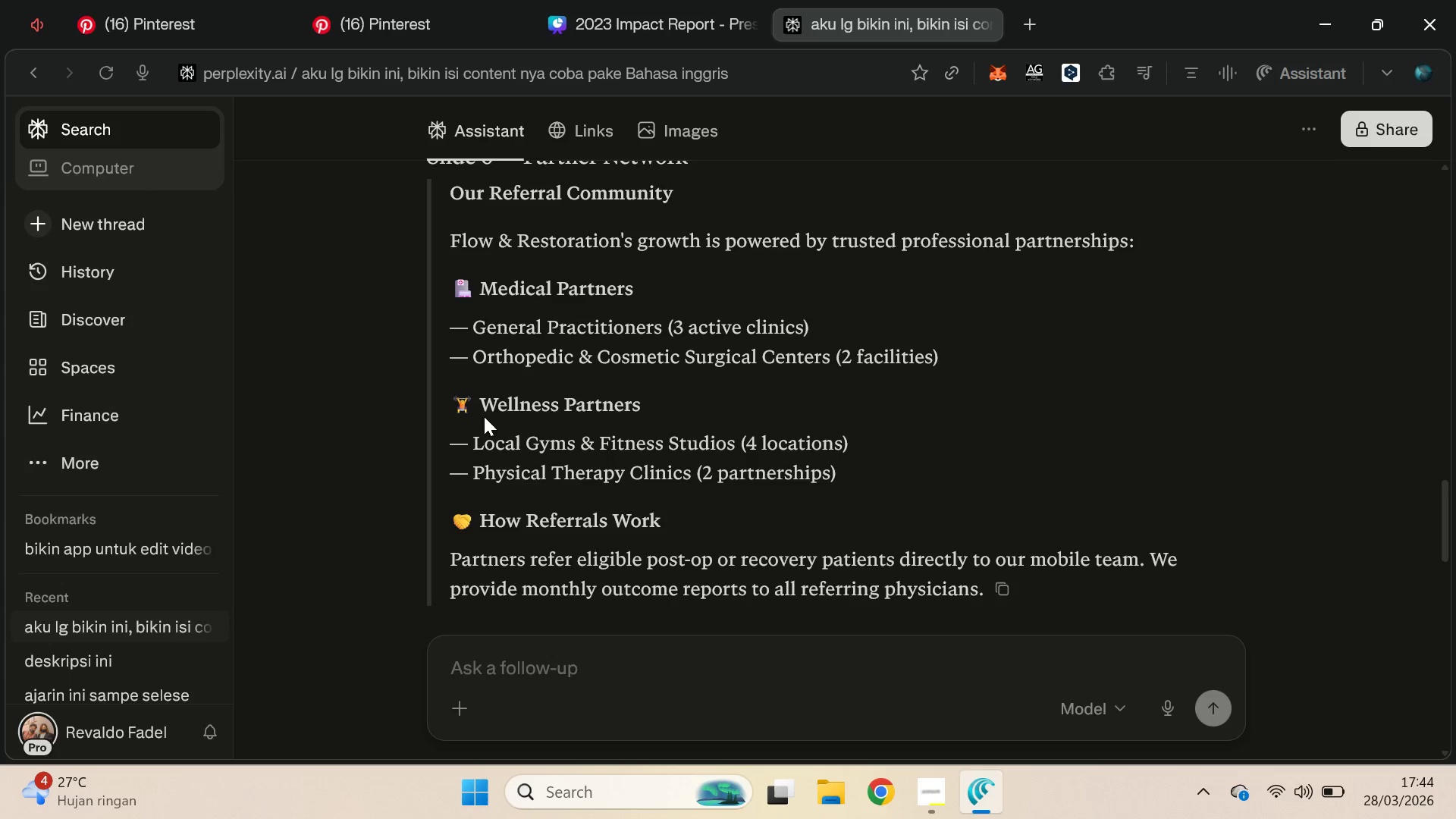 
left_click_drag(start_coordinate=[482, 413], to_coordinate=[677, 406])
 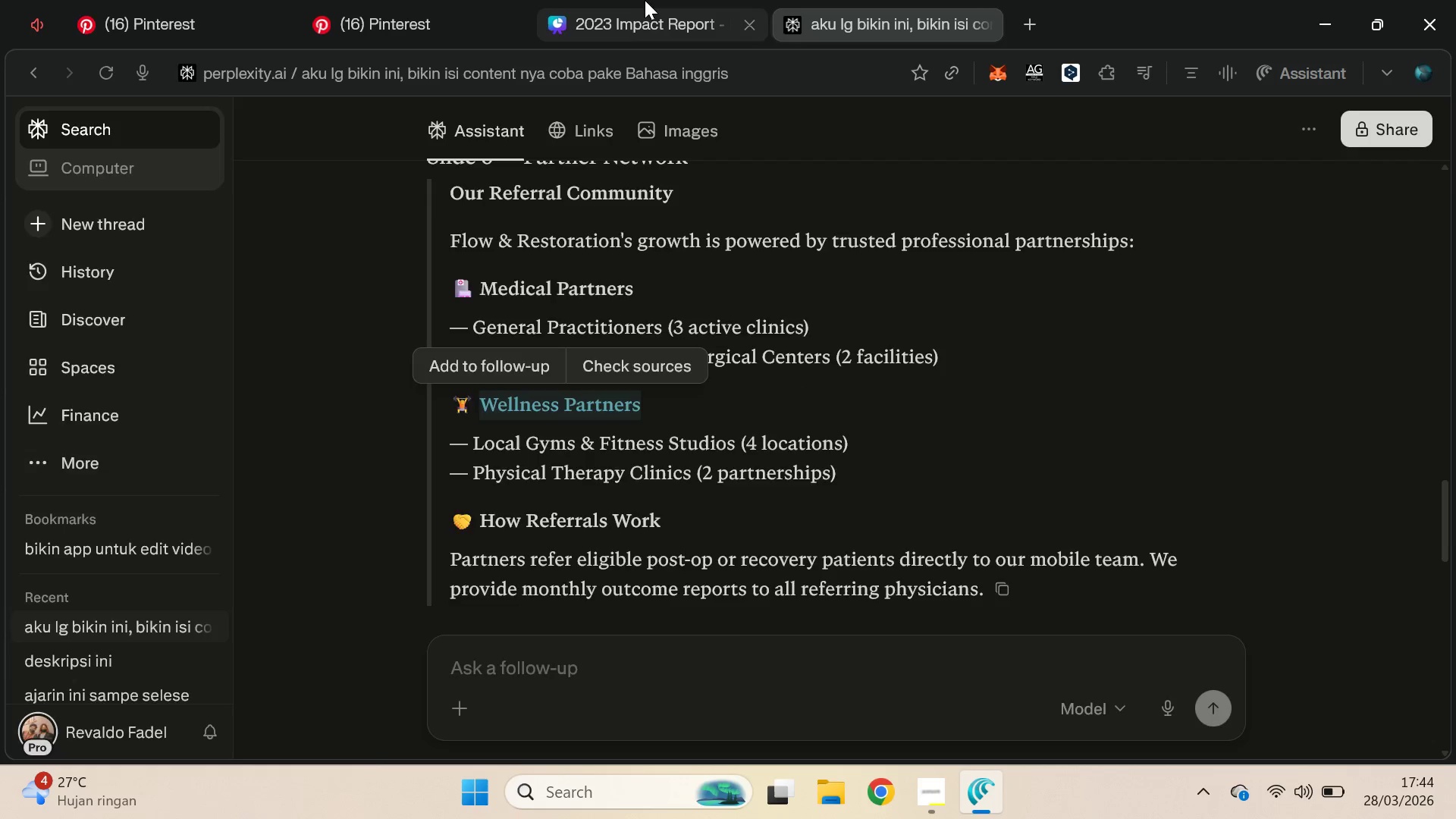 
key(Control+C)
 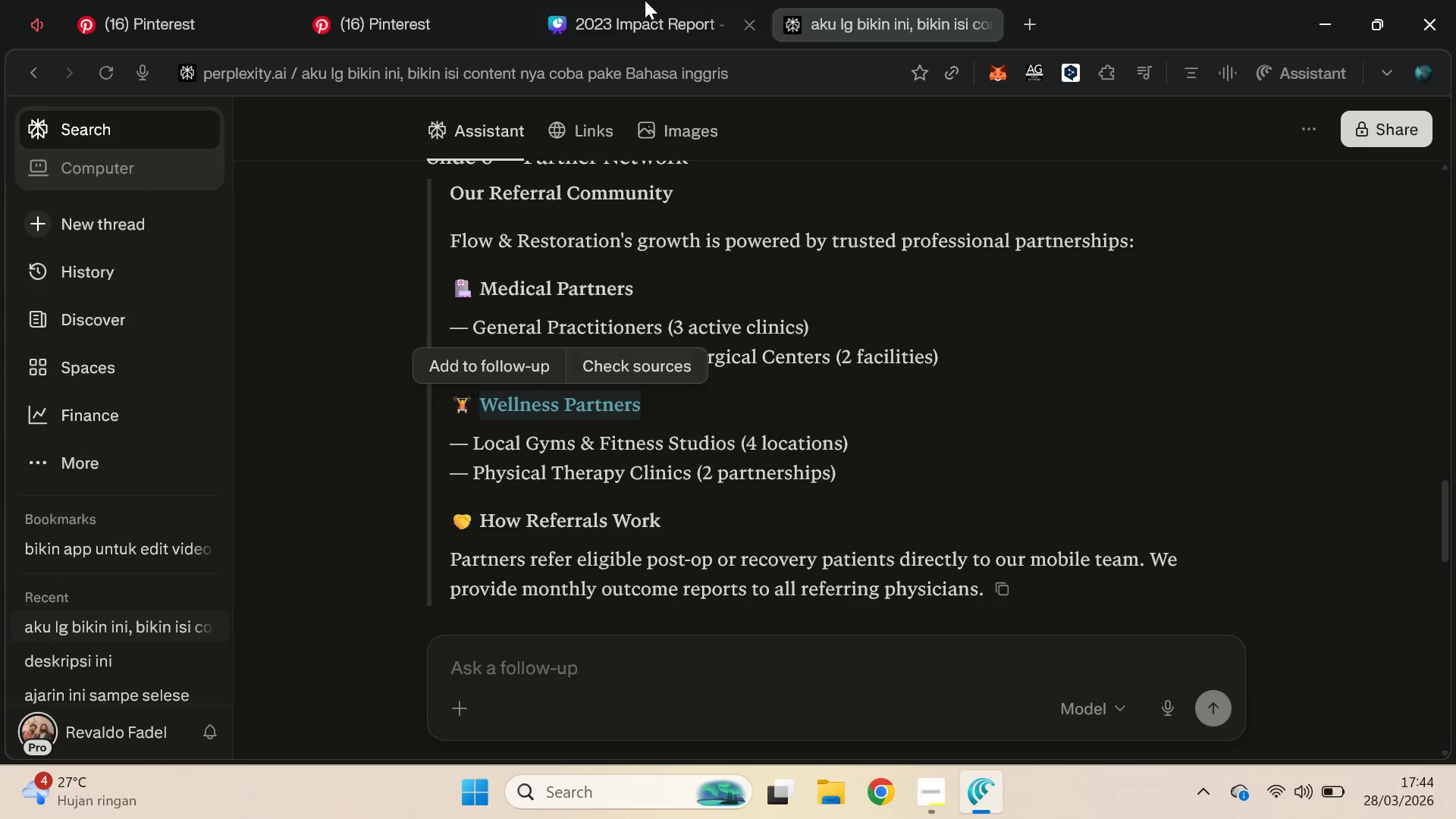 
key(Control+C)
 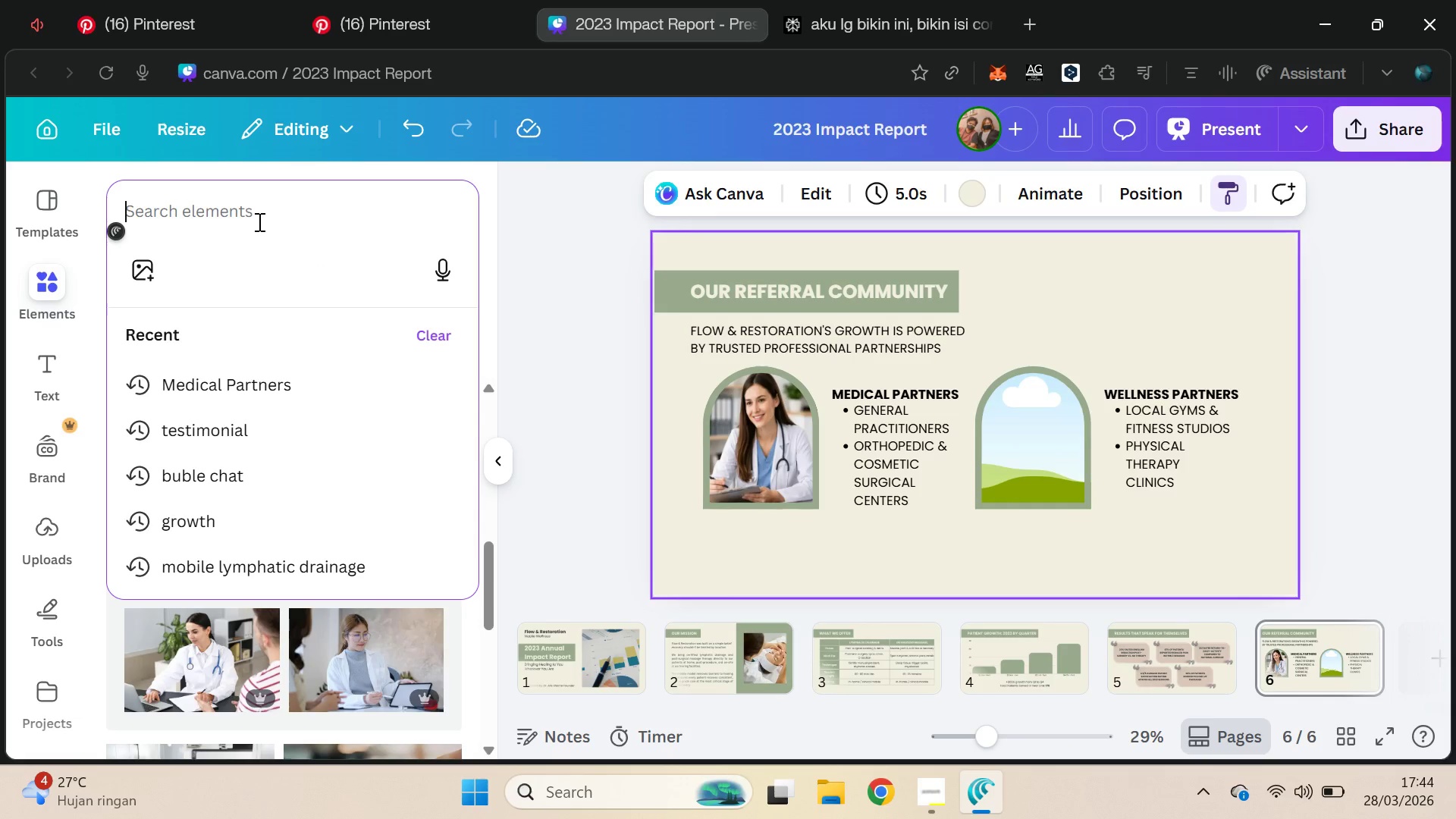 
key(Control+ControlLeft)
 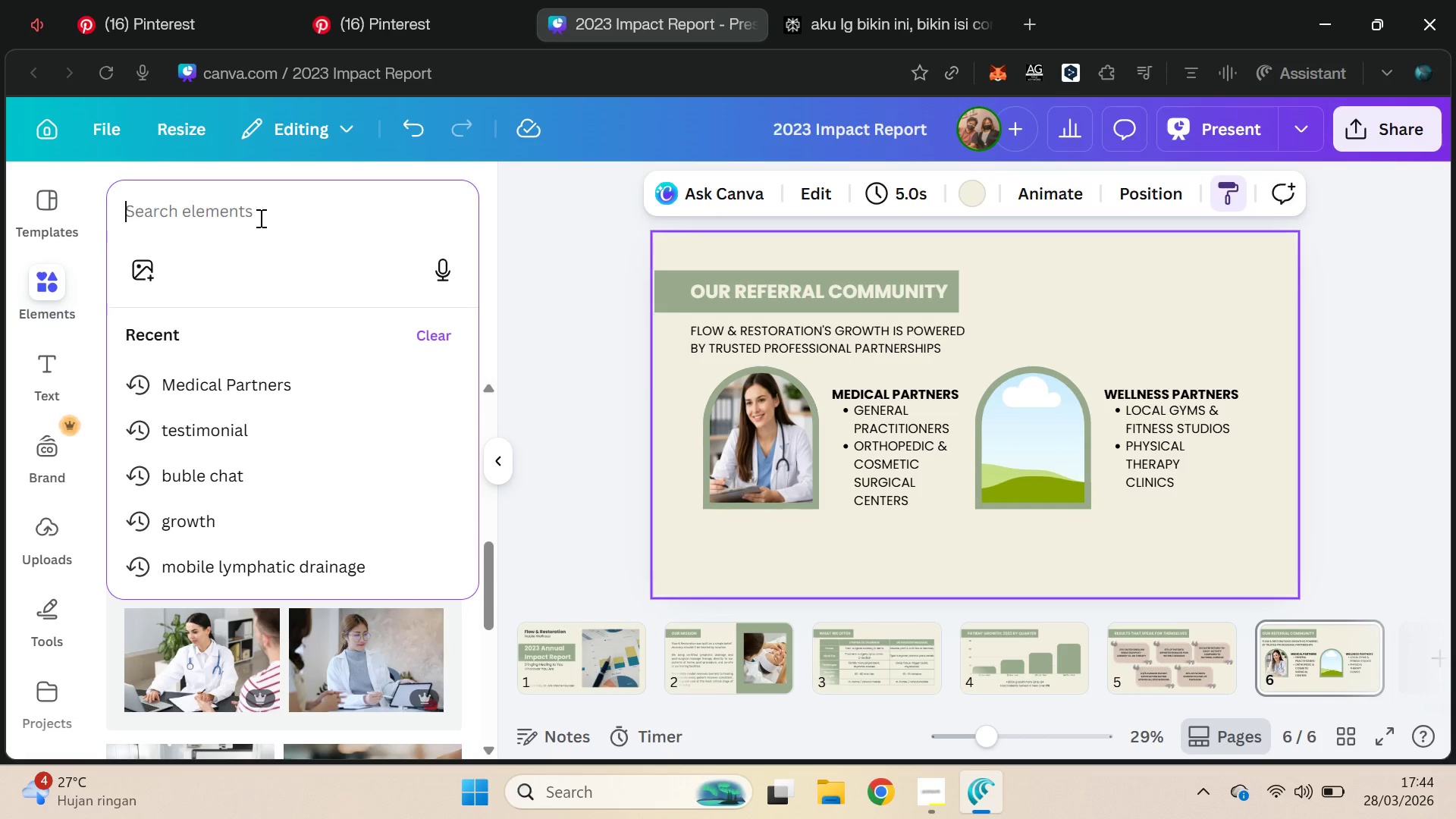 
key(Control+V)
 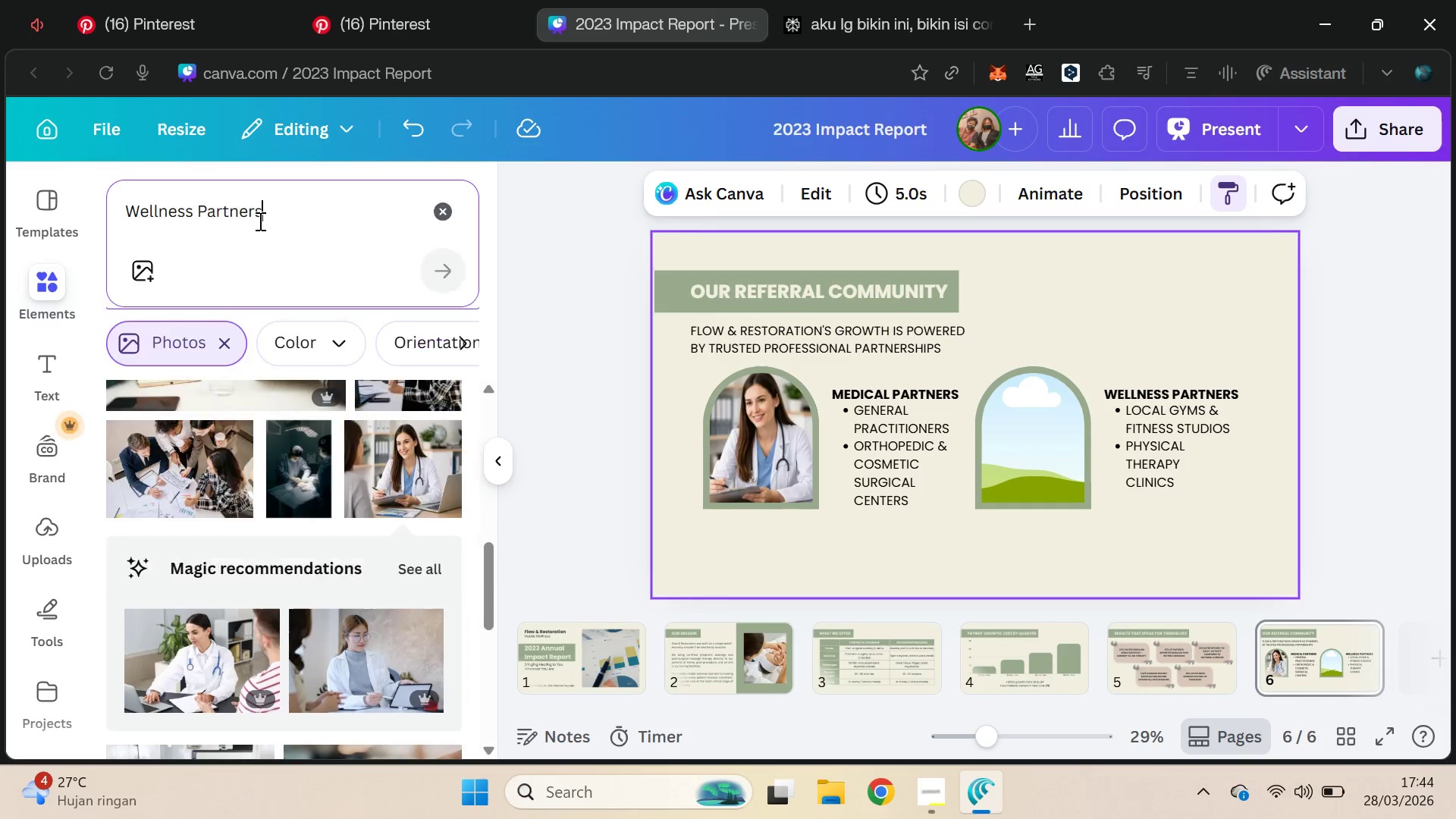 
key(Enter)
 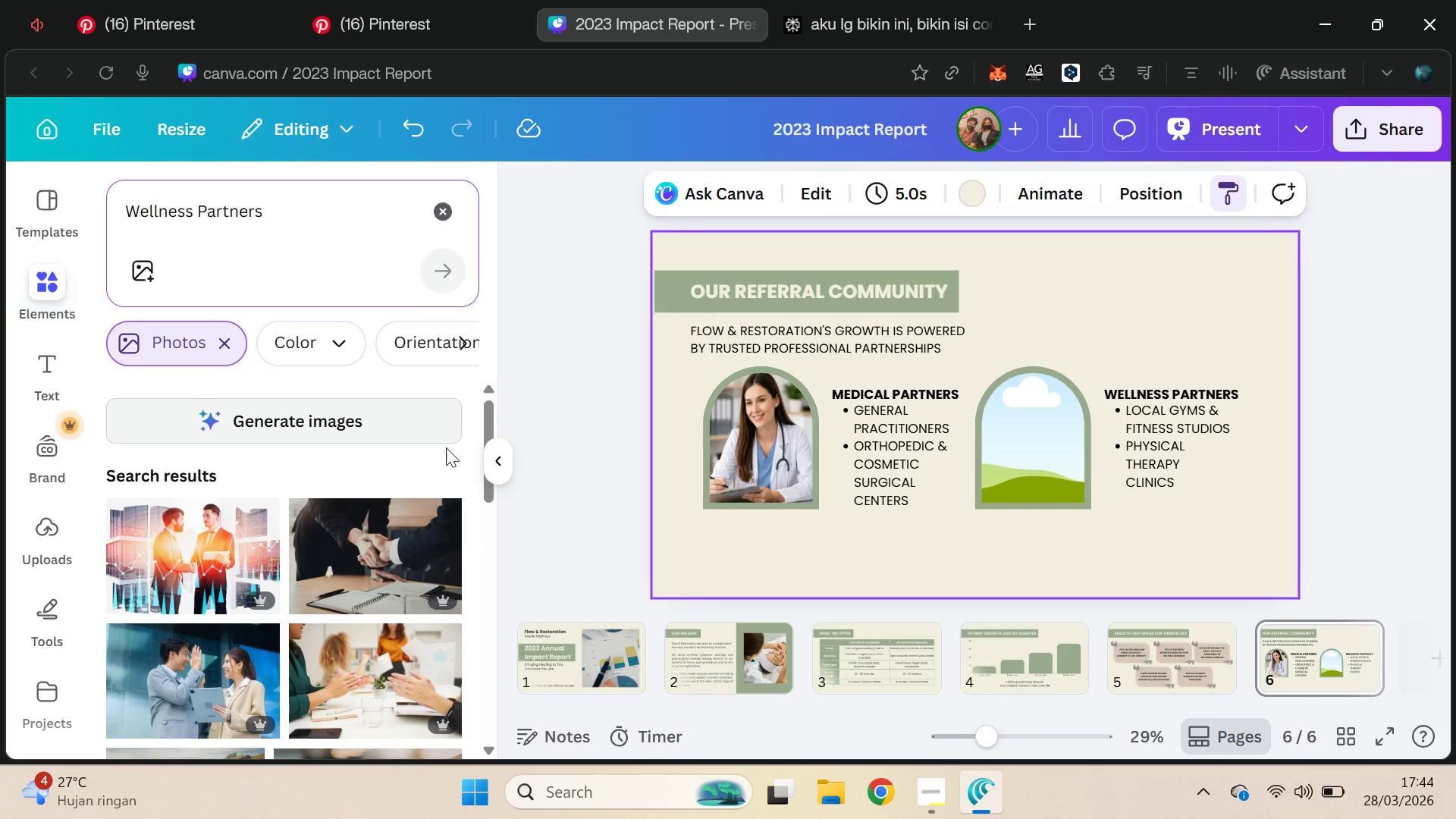 
left_click_drag(start_coordinate=[488, 416], to_coordinate=[499, 670])
 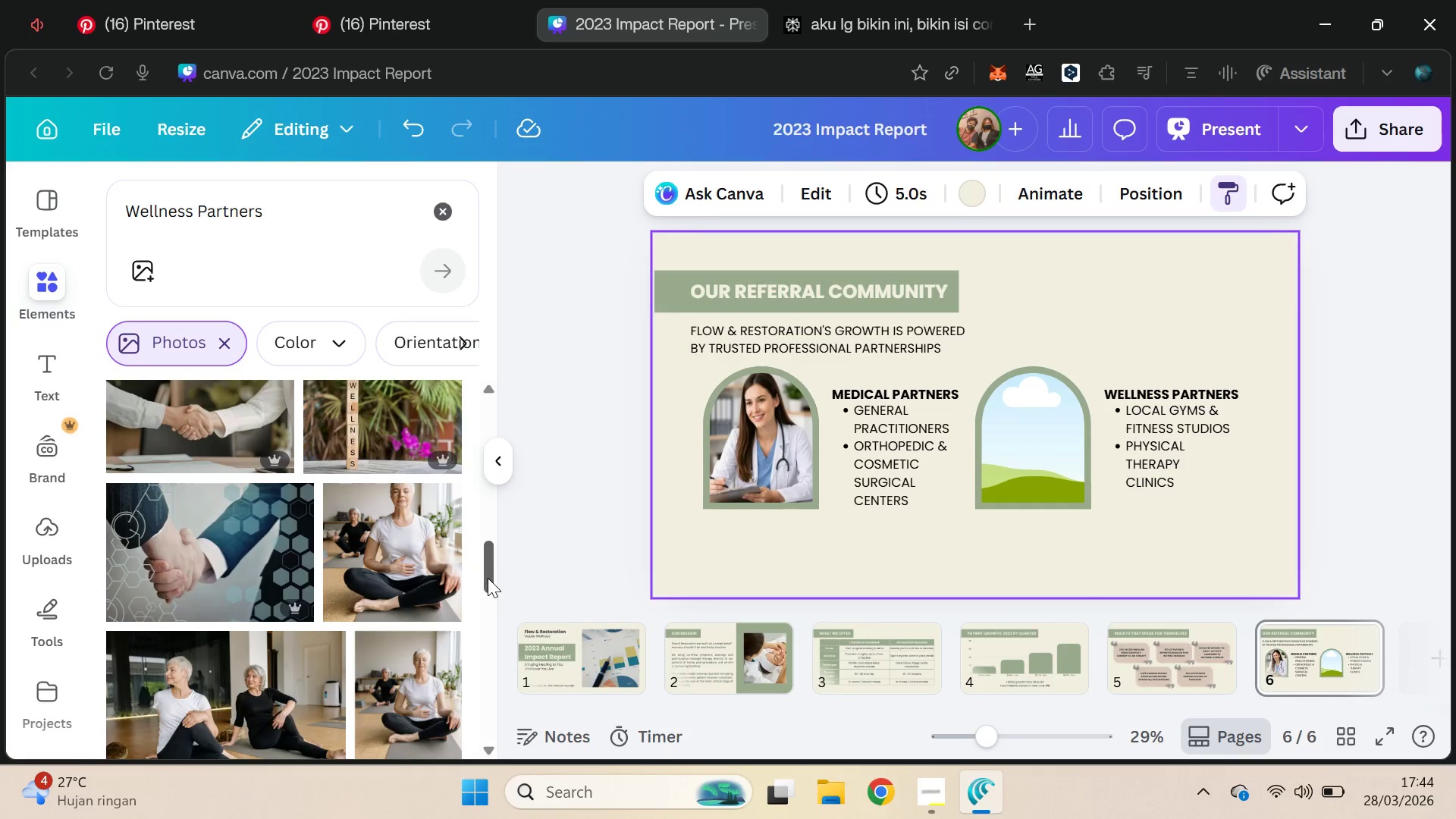 
left_click_drag(start_coordinate=[487, 573], to_coordinate=[493, 668])
 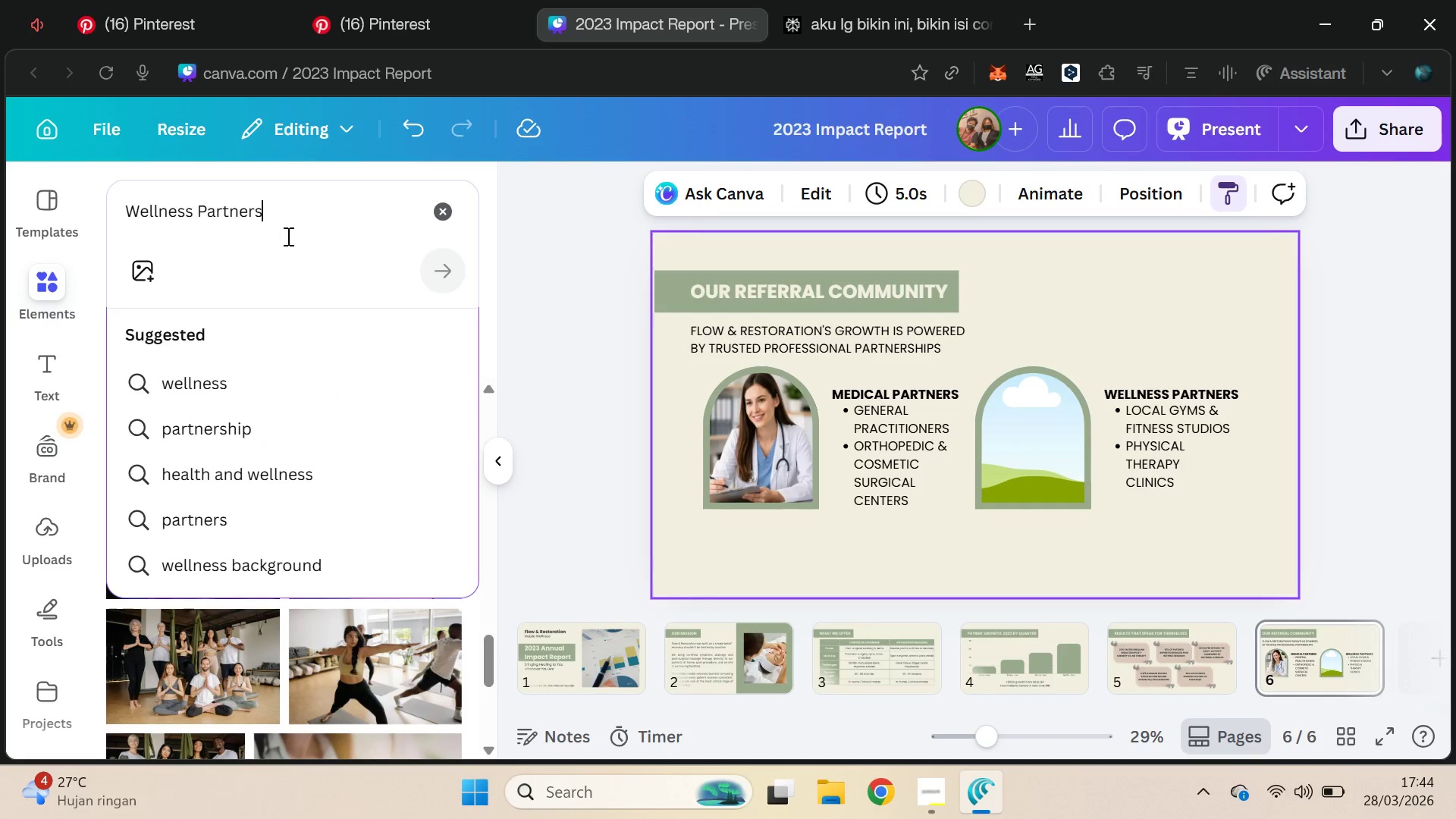 
triple_click([287, 236])
 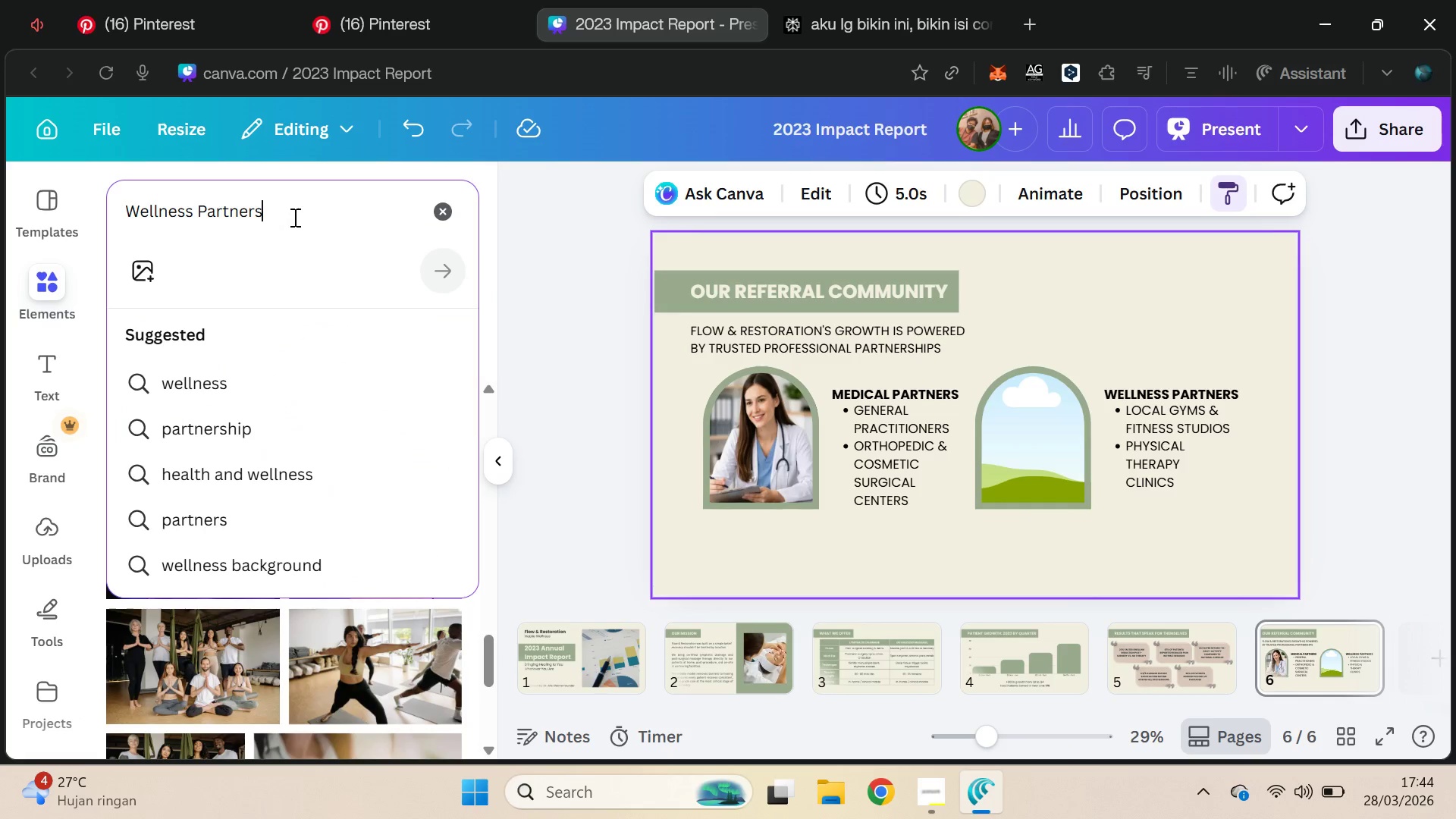 
hold_key(key=ControlLeft, duration=0.81)
left_click_drag(start_coordinate=[296, 192], to_coordinate=[238, 199])
 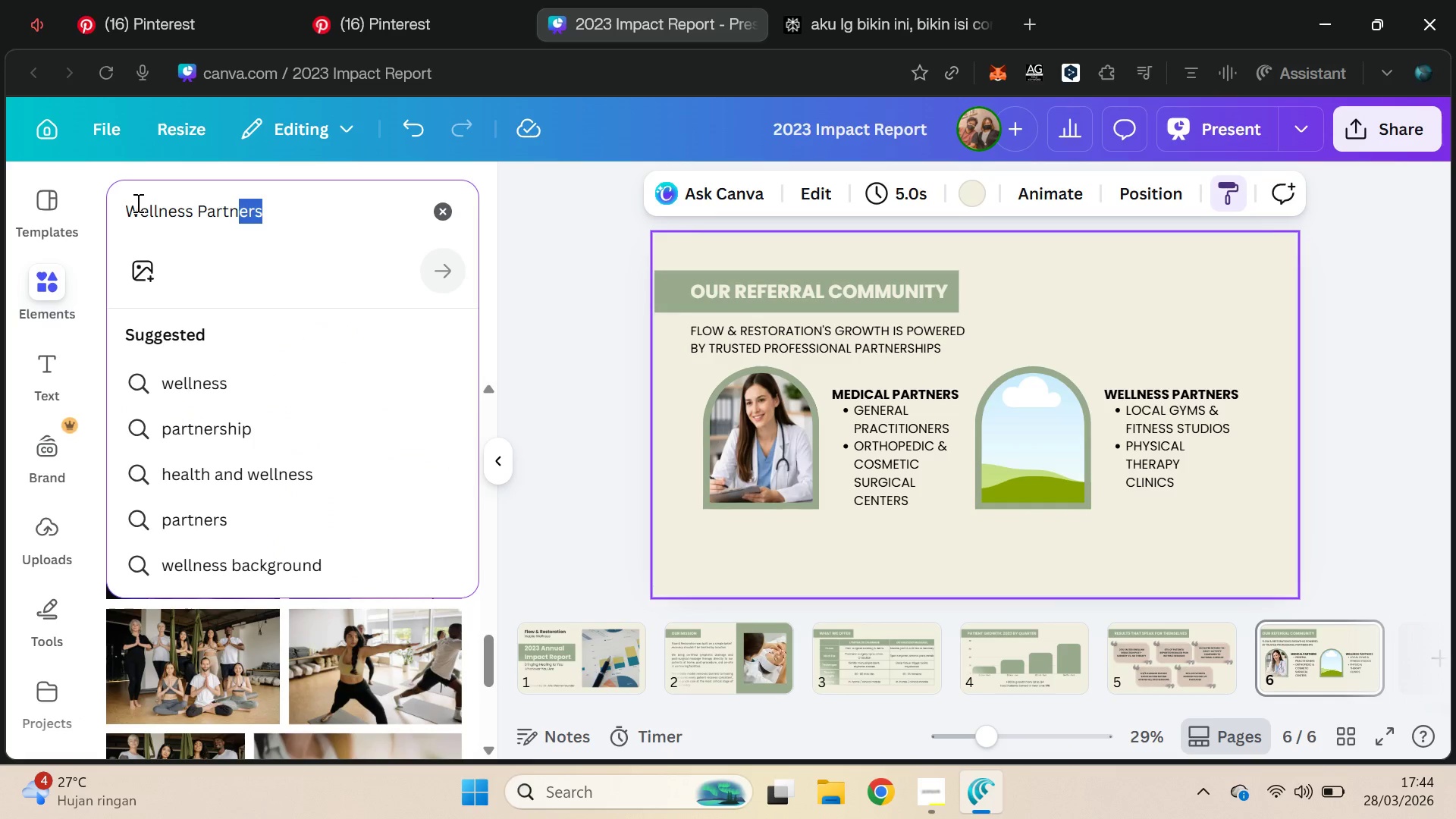 
double_click([136, 202])
 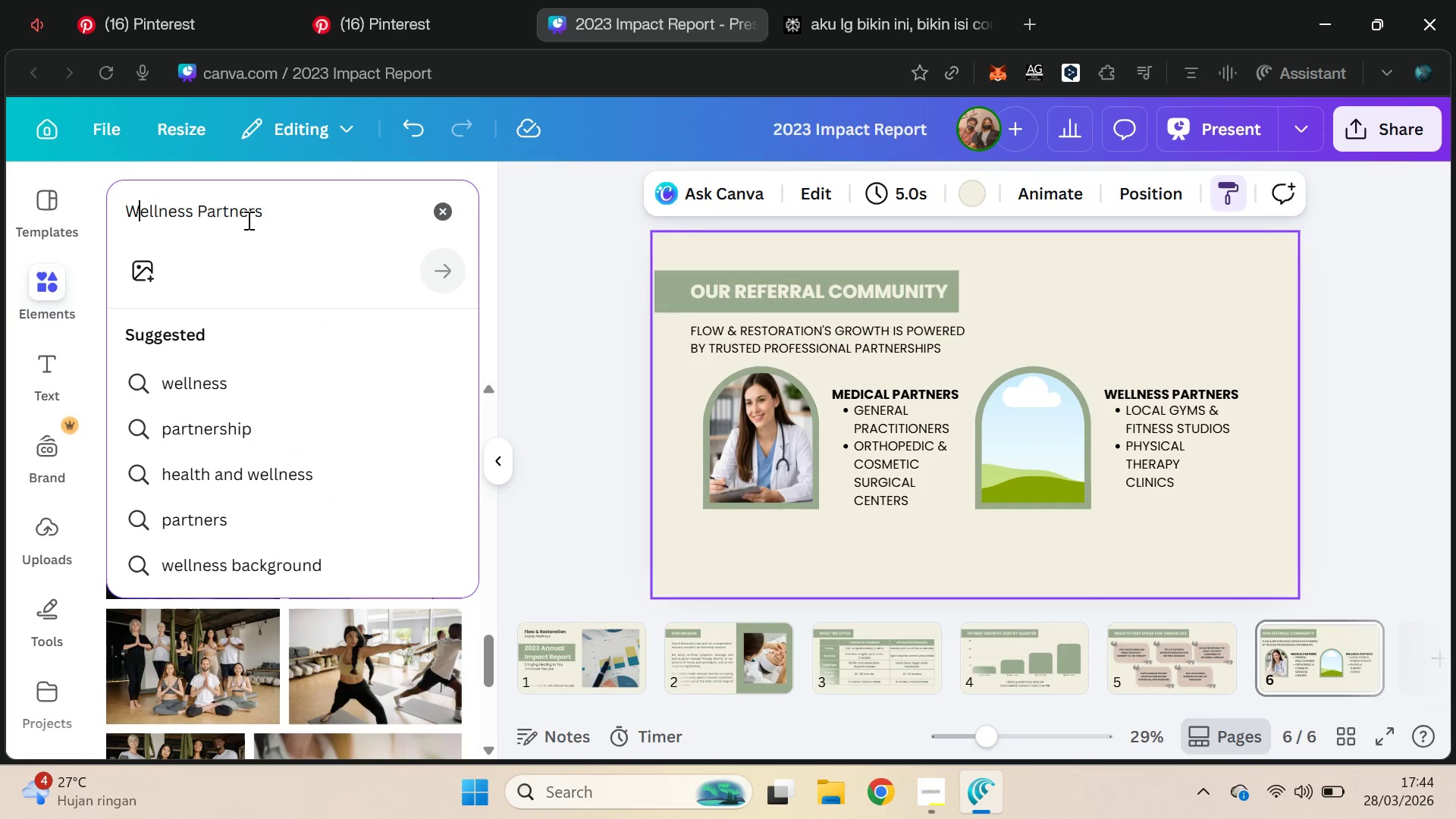 
triple_click([272, 219])
 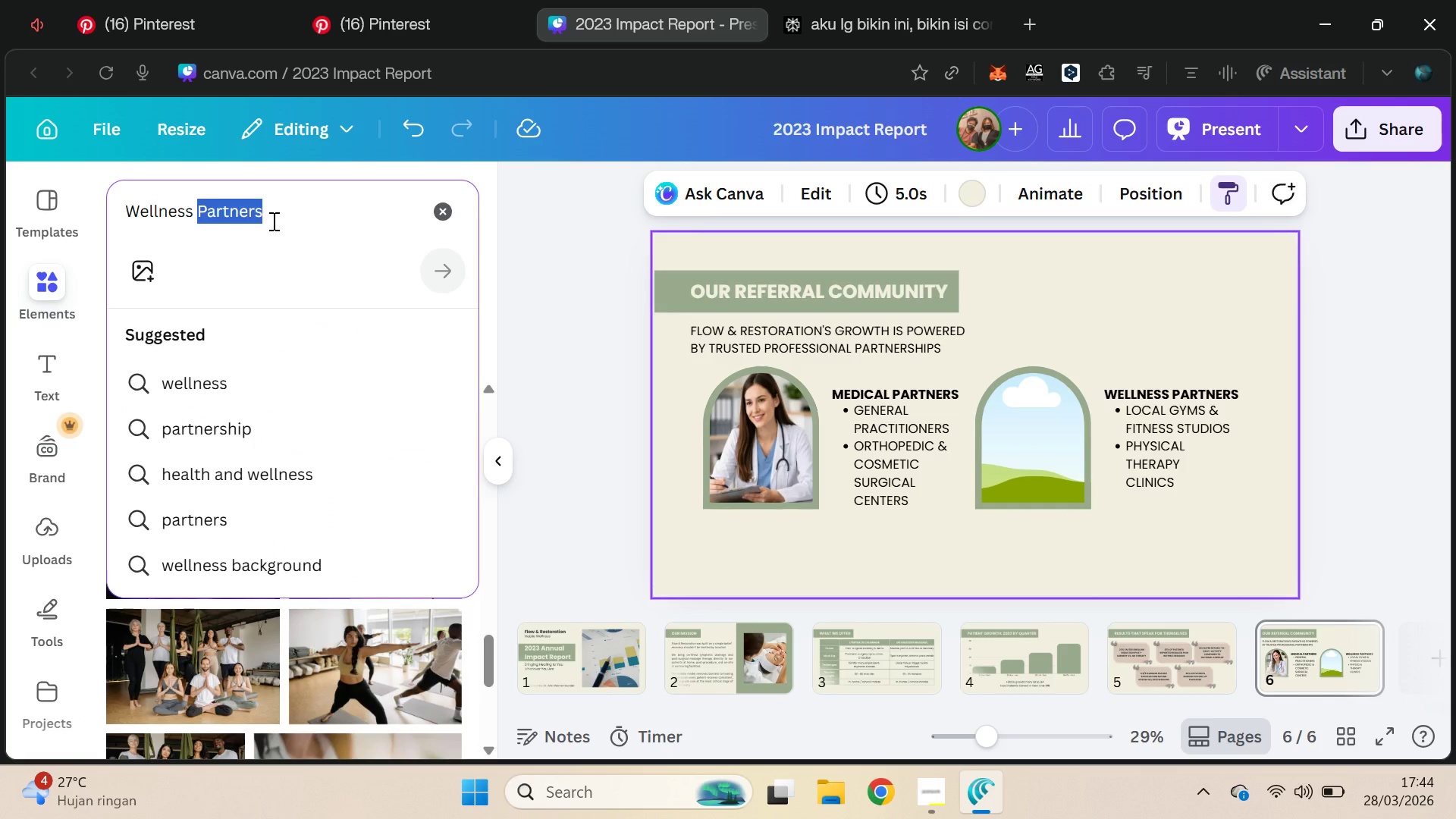 
key(Control+ControlLeft)
 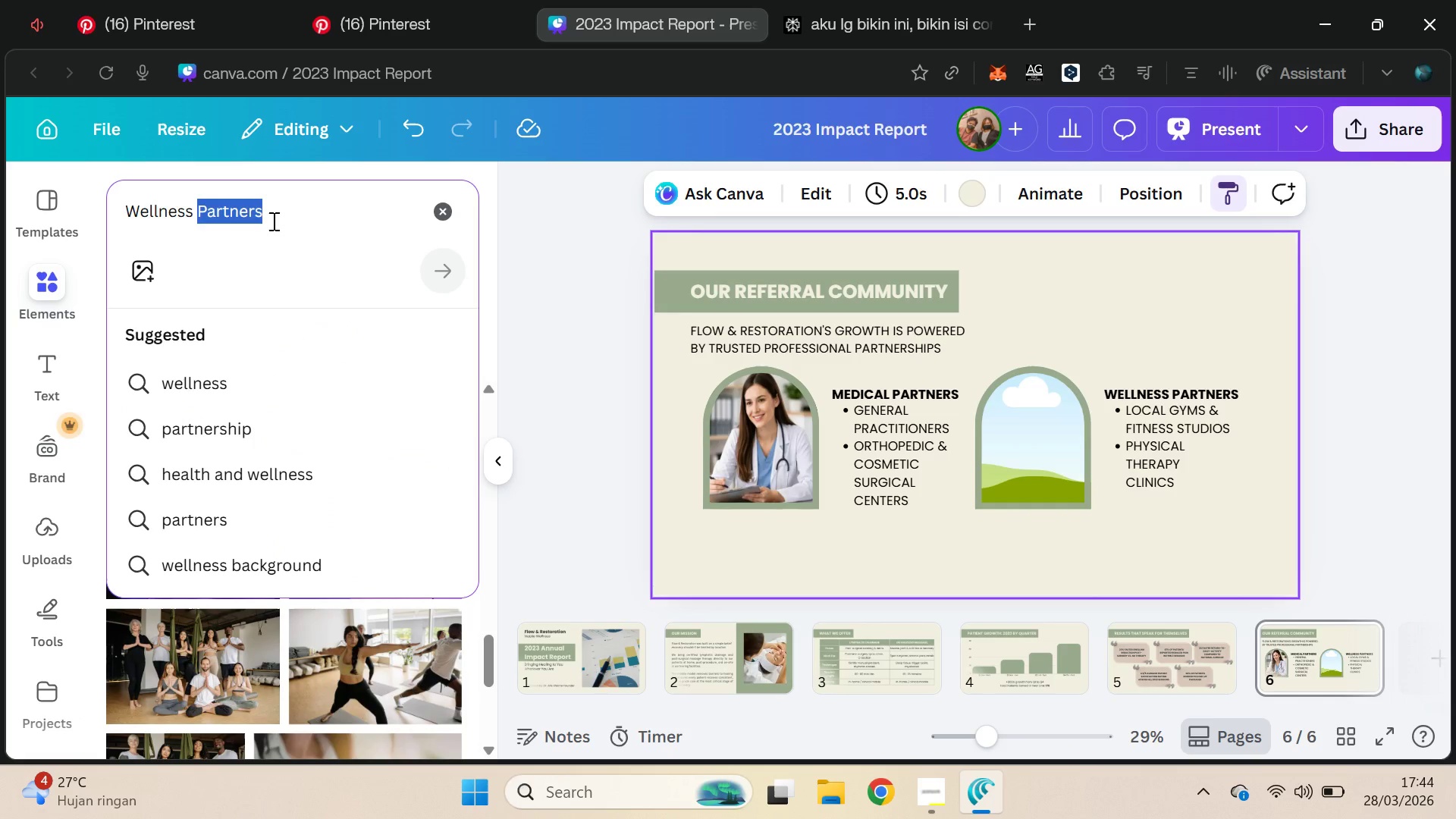 
key(Control+A)
 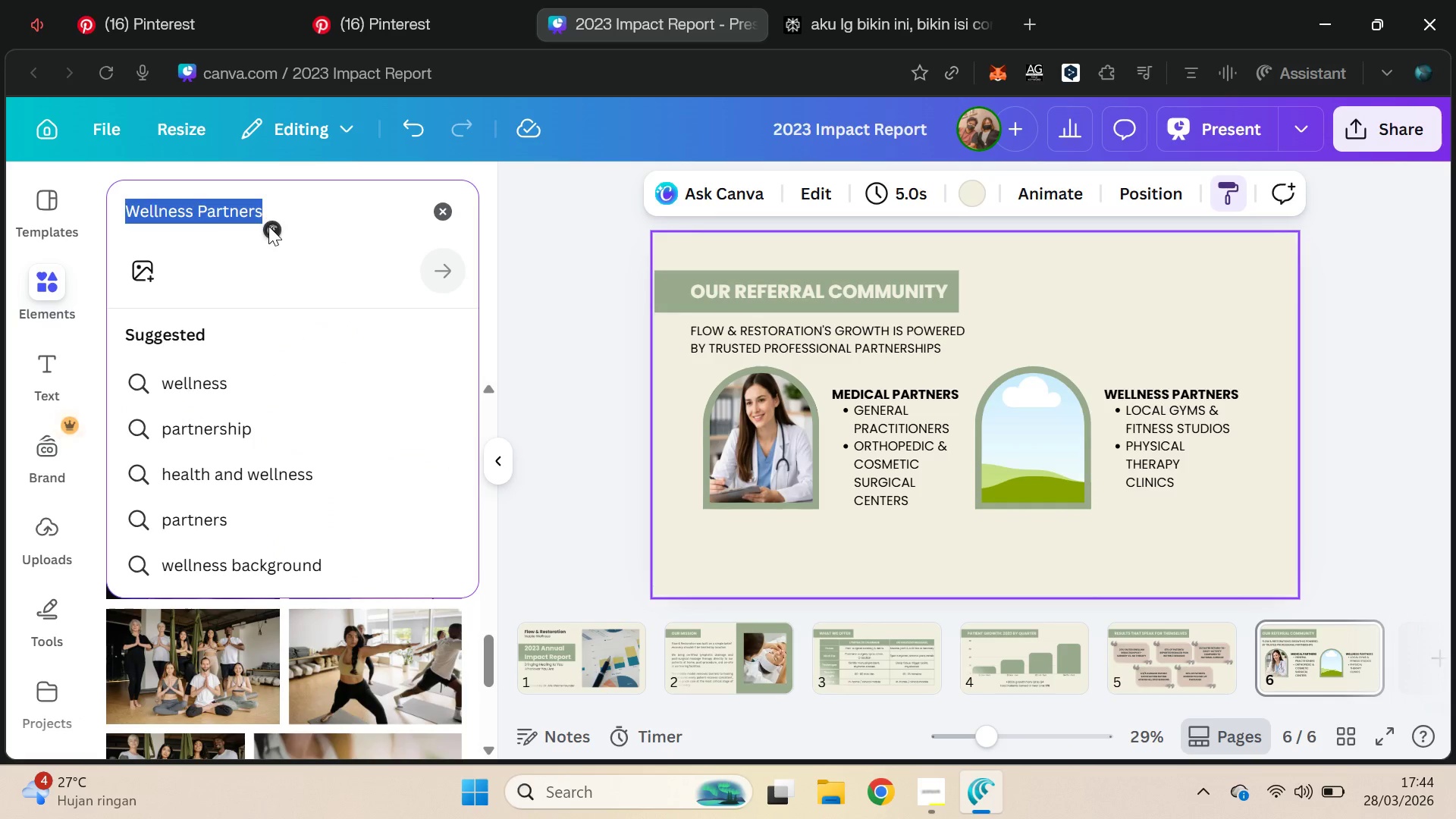 
type(local gym)
 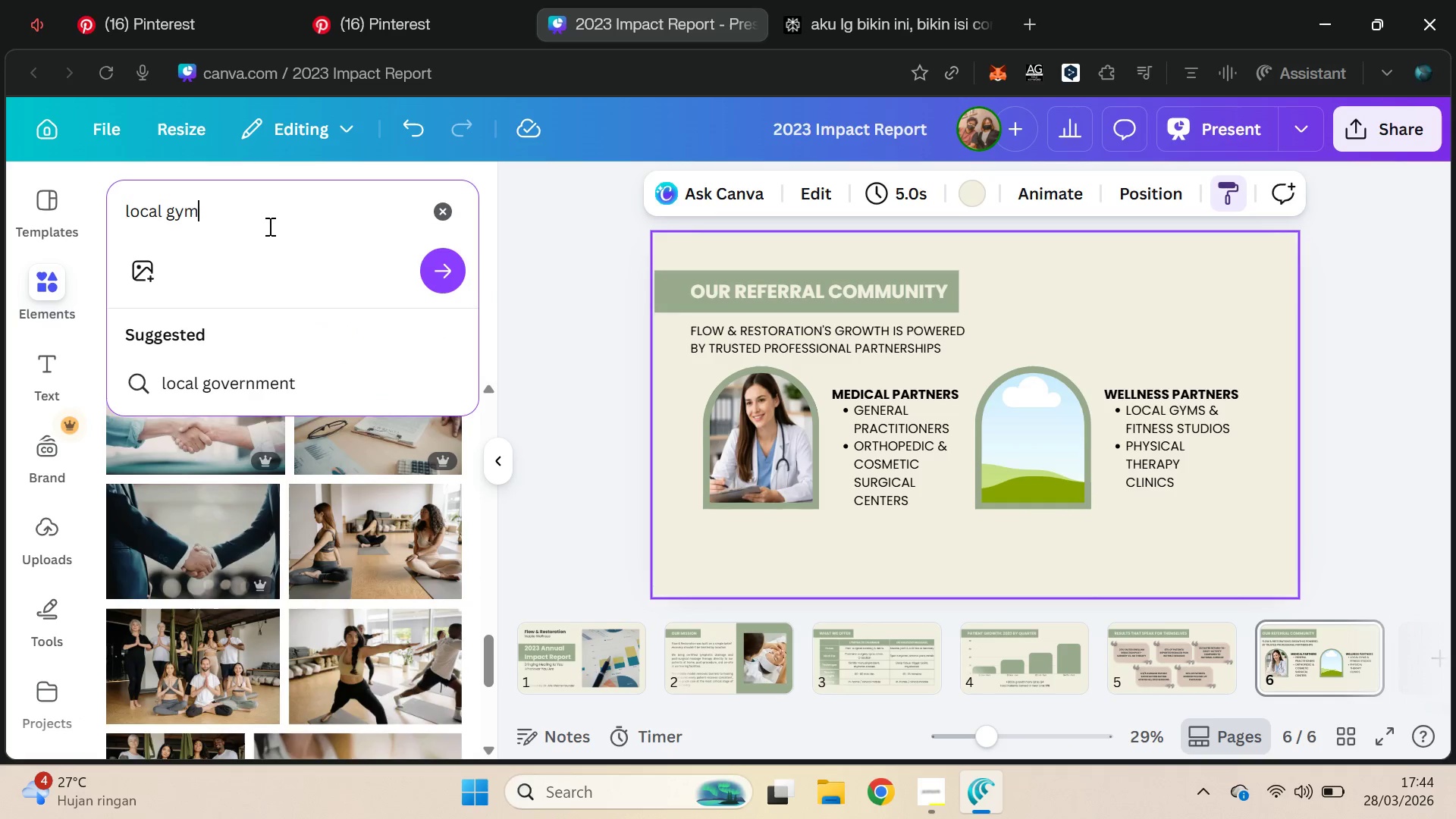 
key(Enter)
 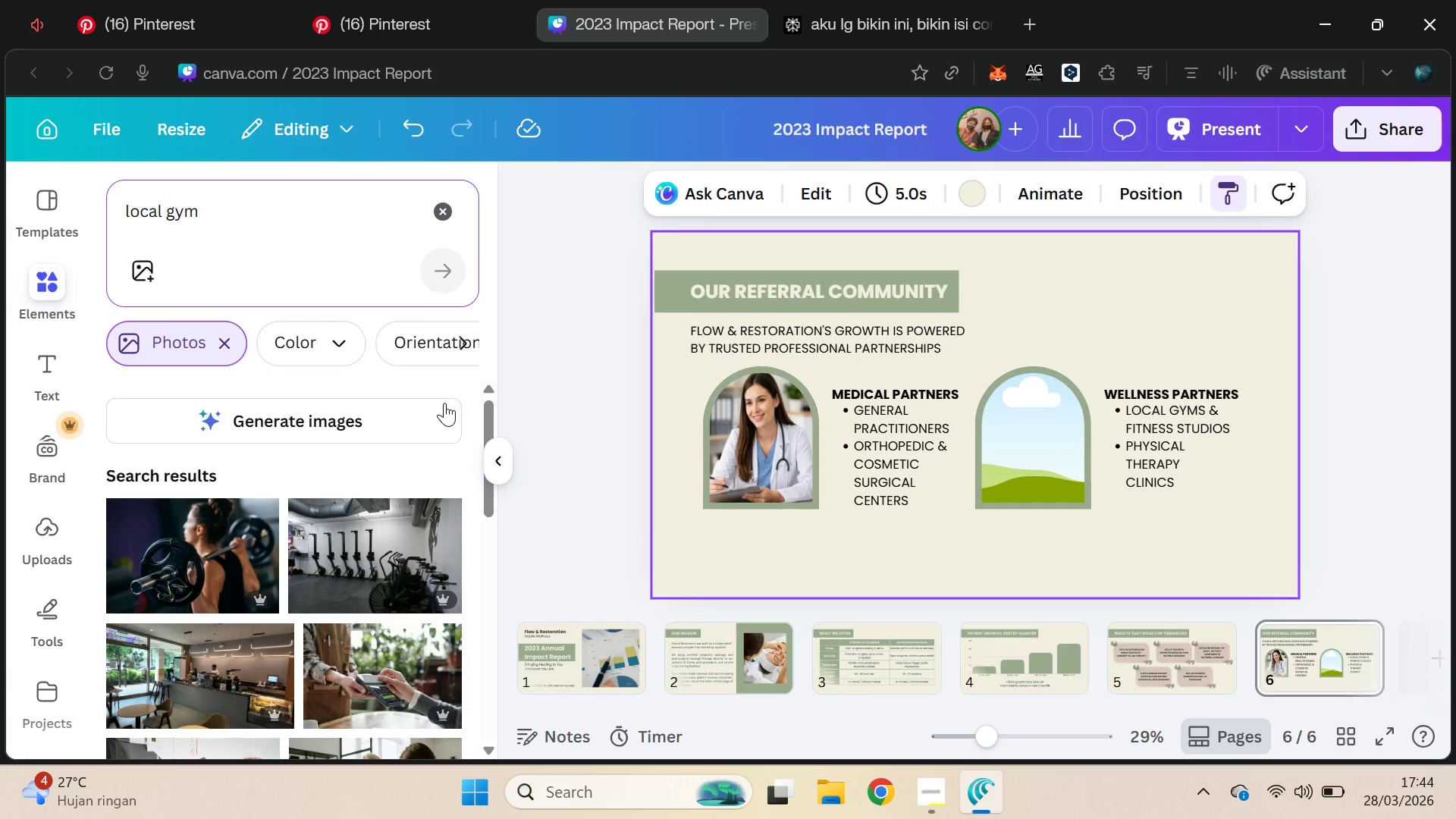 
left_click_drag(start_coordinate=[488, 413], to_coordinate=[475, 612])
 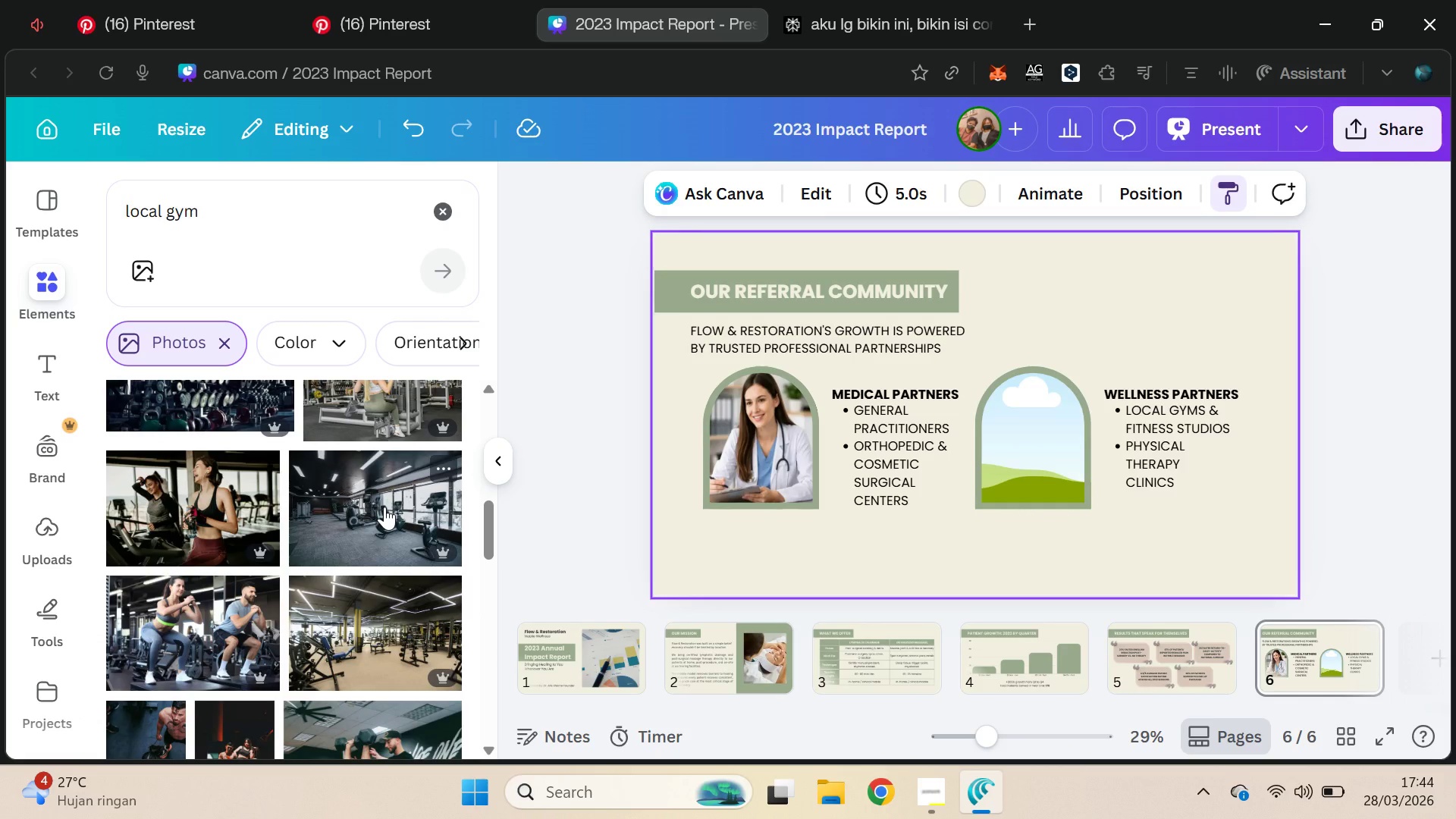 
left_click_drag(start_coordinate=[1003, 423], to_coordinate=[725, 467])
 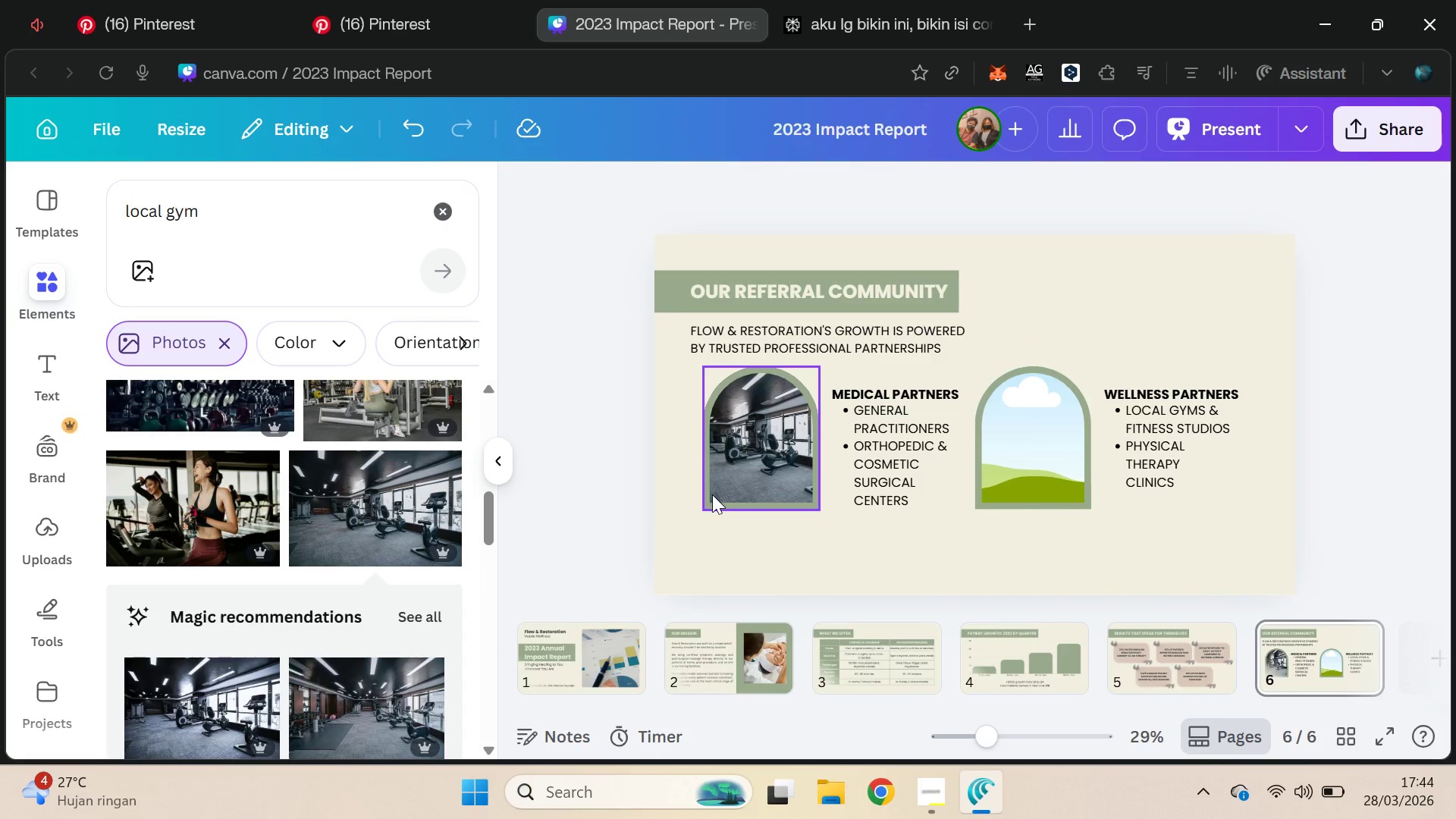 
key(Control+Z)
 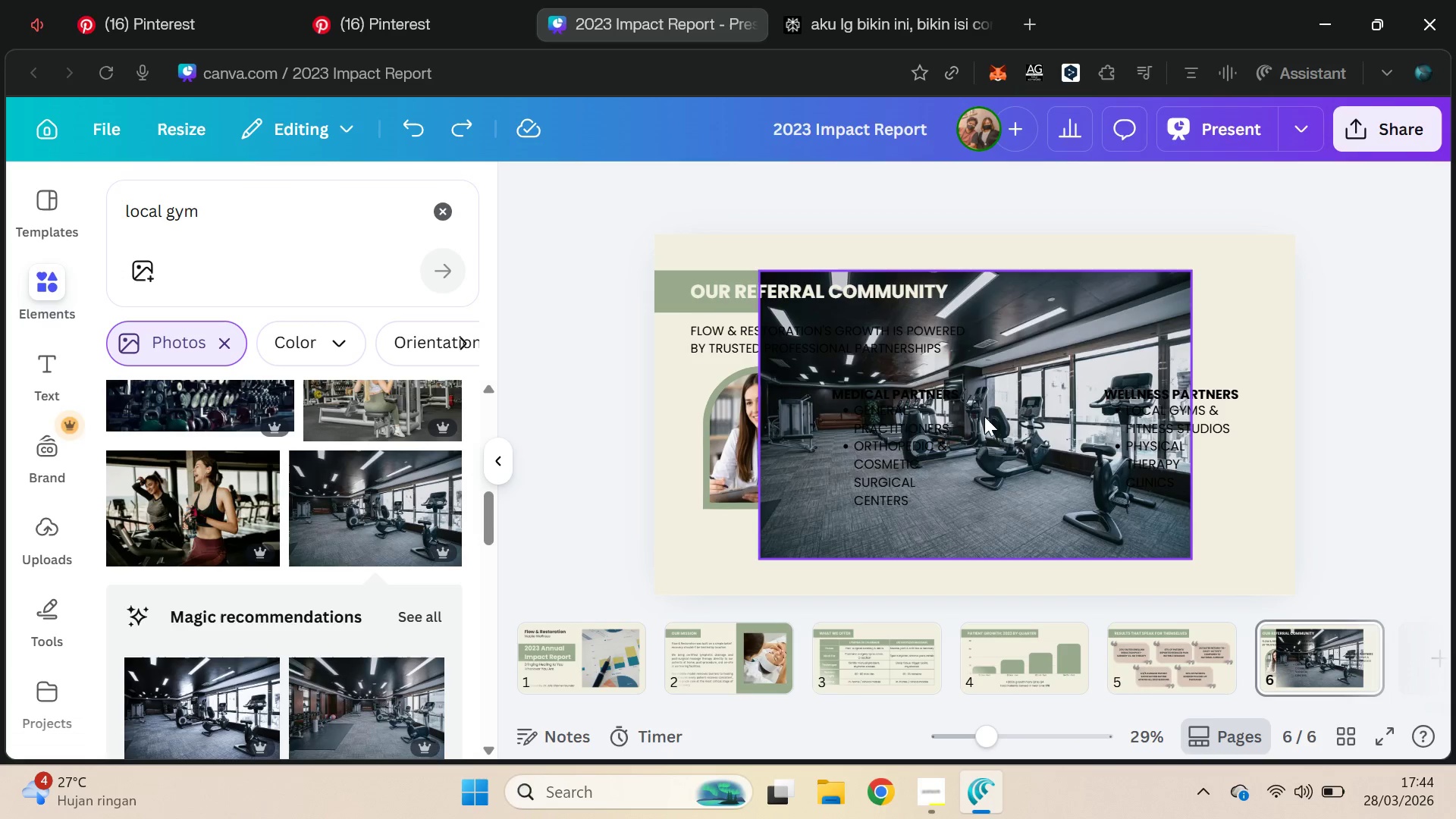 
left_click_drag(start_coordinate=[996, 425], to_coordinate=[1043, 450])
 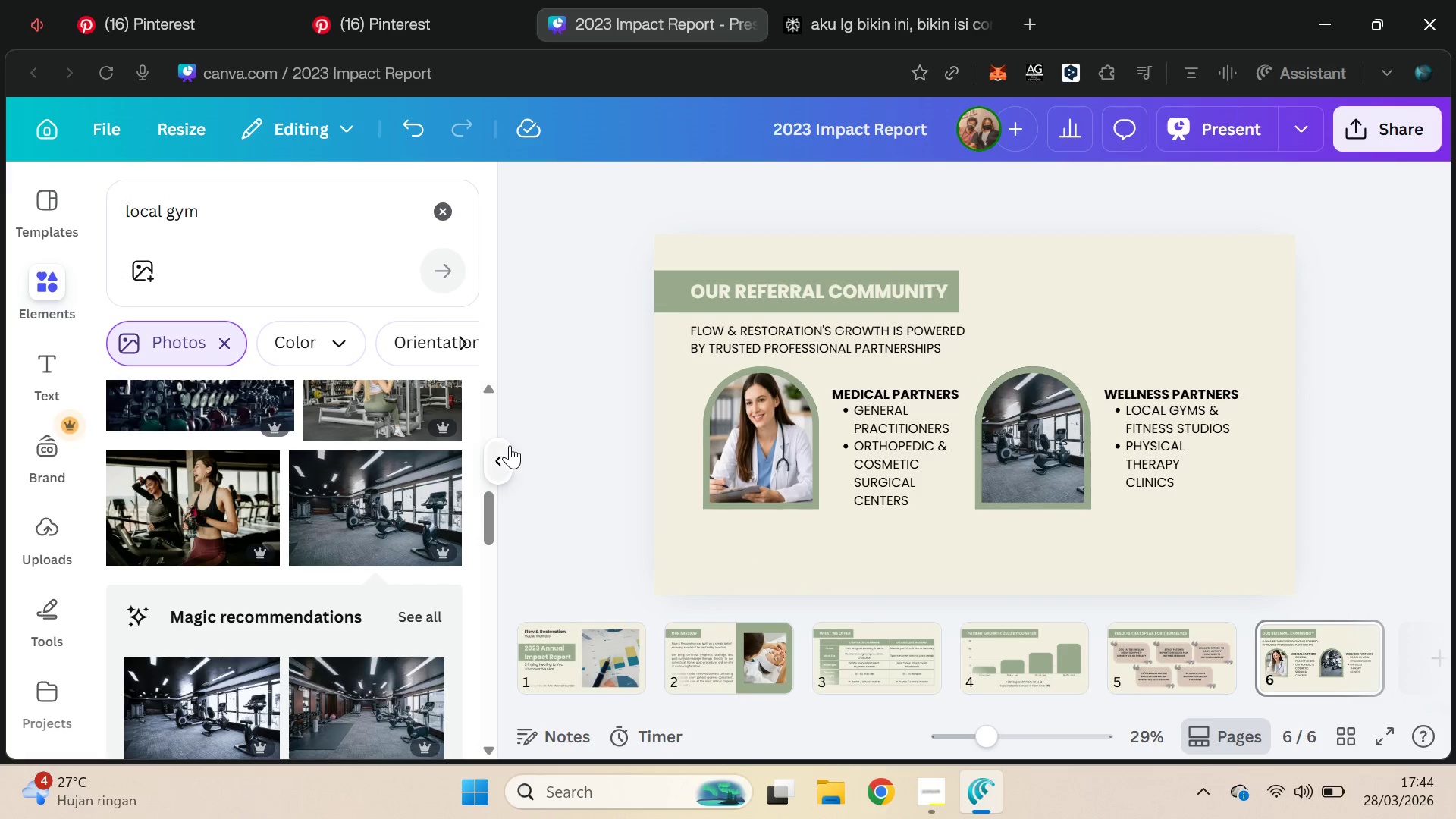 
key(Alt+AltLeft)
 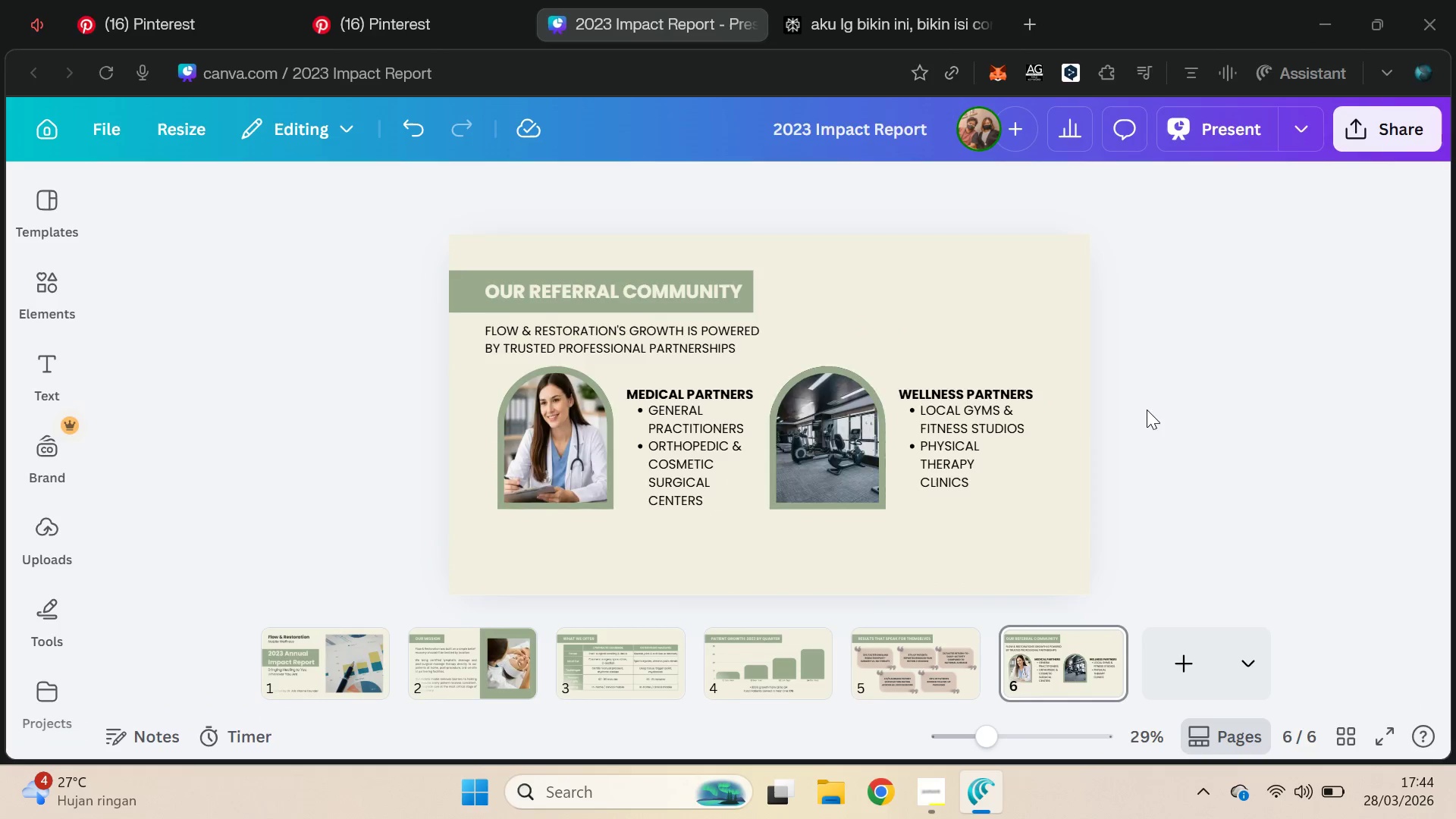 
key(Alt+Tab)